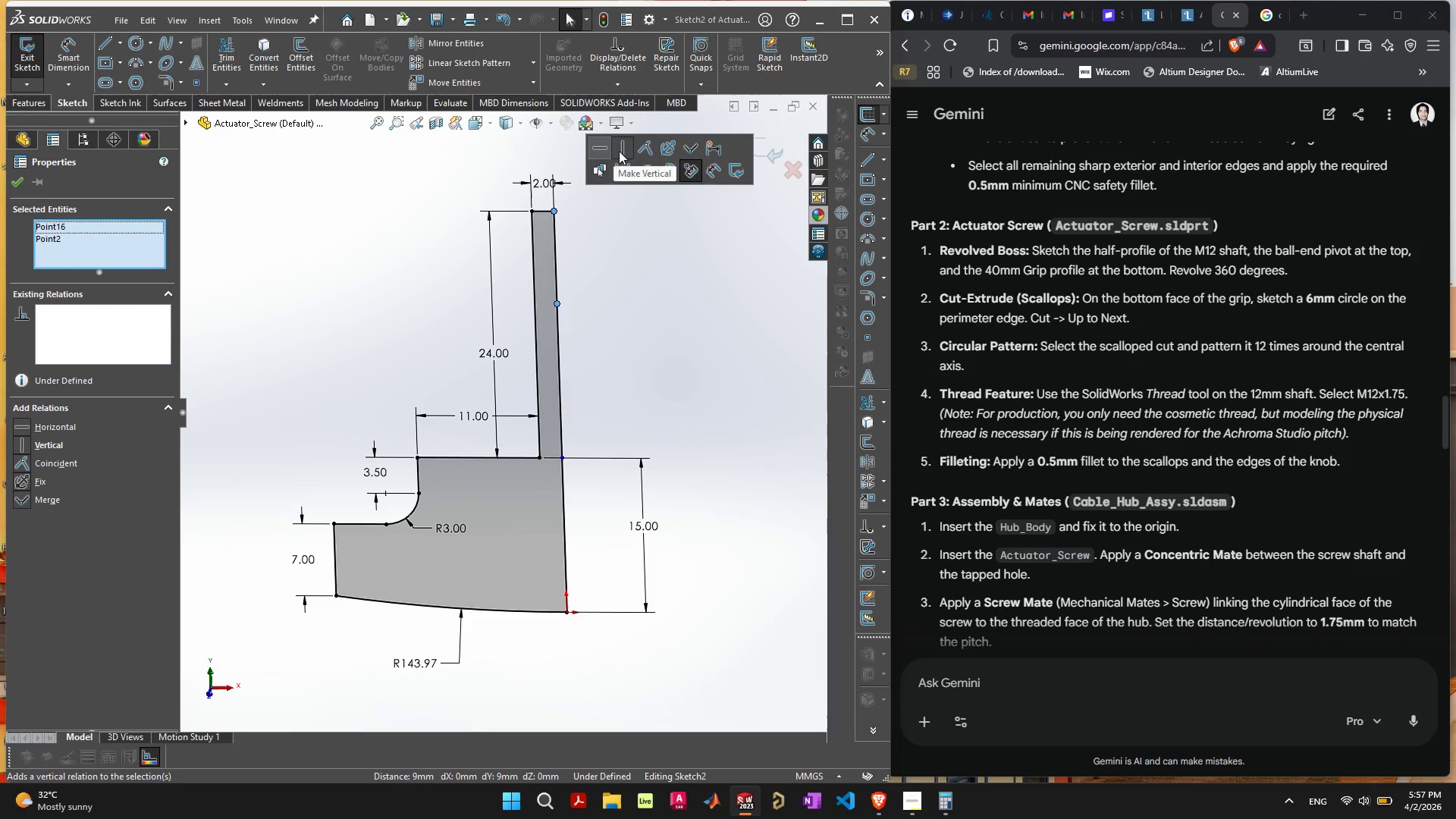 
left_click([651, 146])
 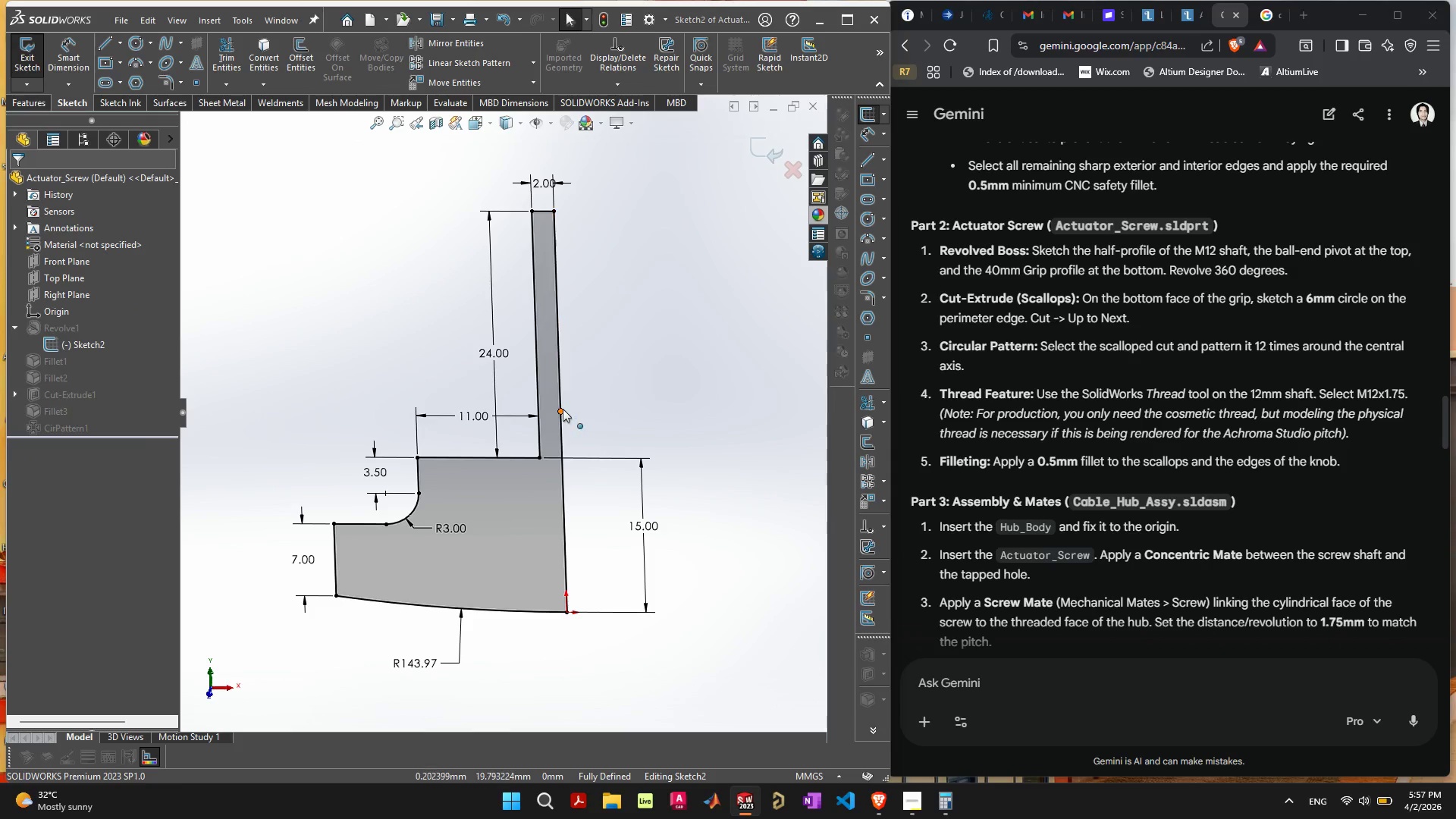 
left_click([560, 410])
 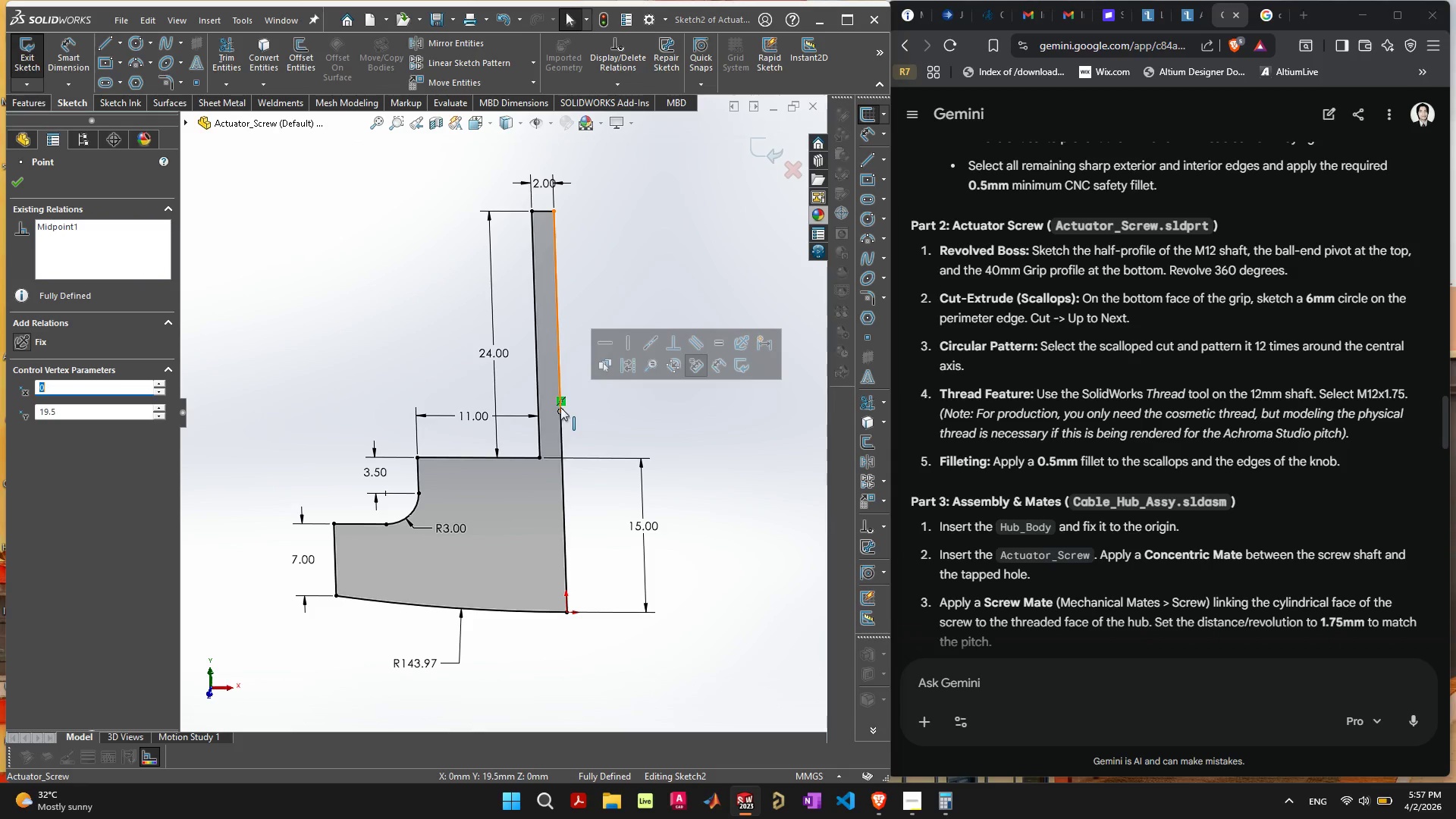 
left_click([560, 404])
 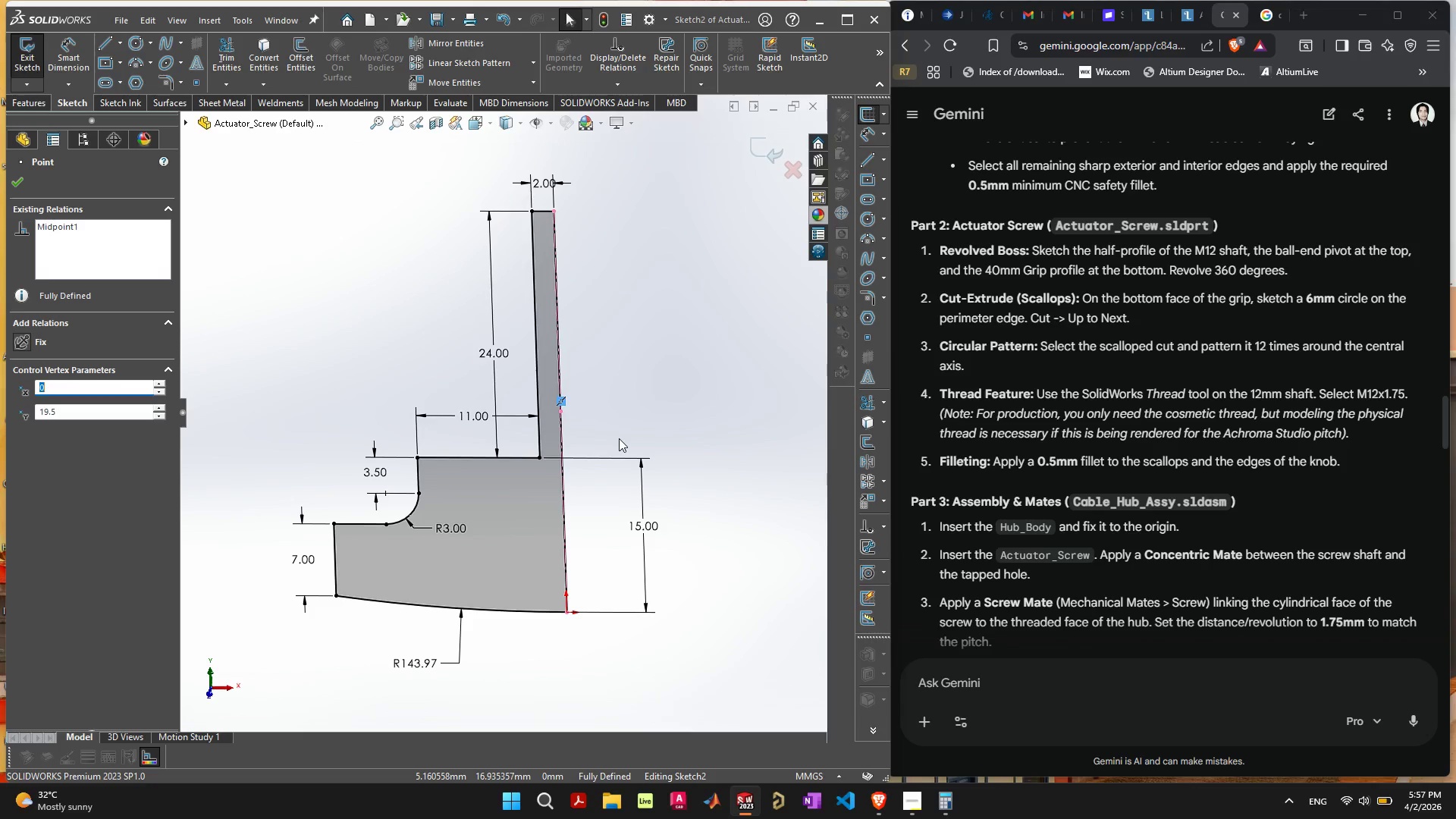 
left_click([619, 438])
 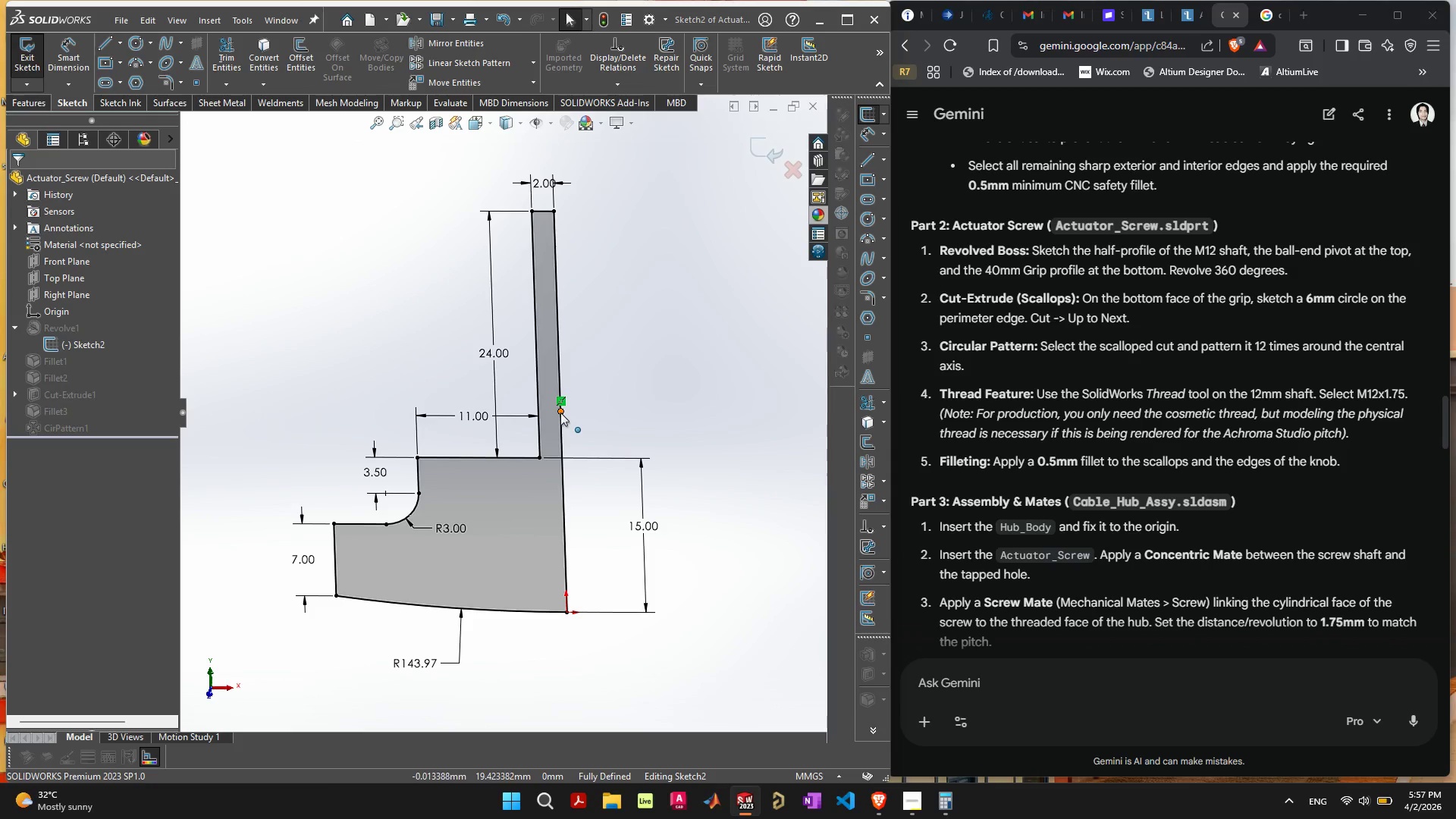 
left_click([560, 413])
 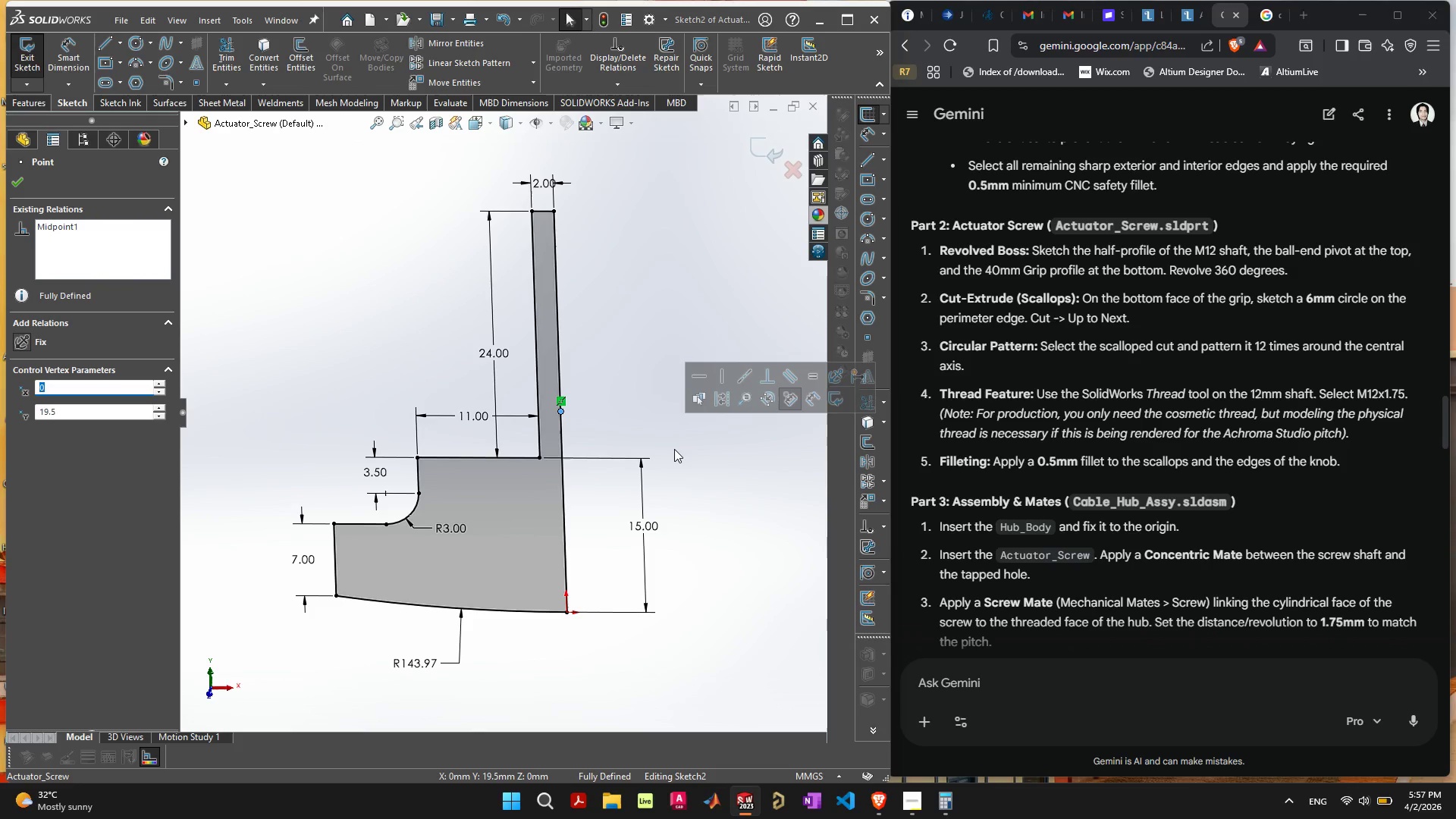 
key(Delete)
 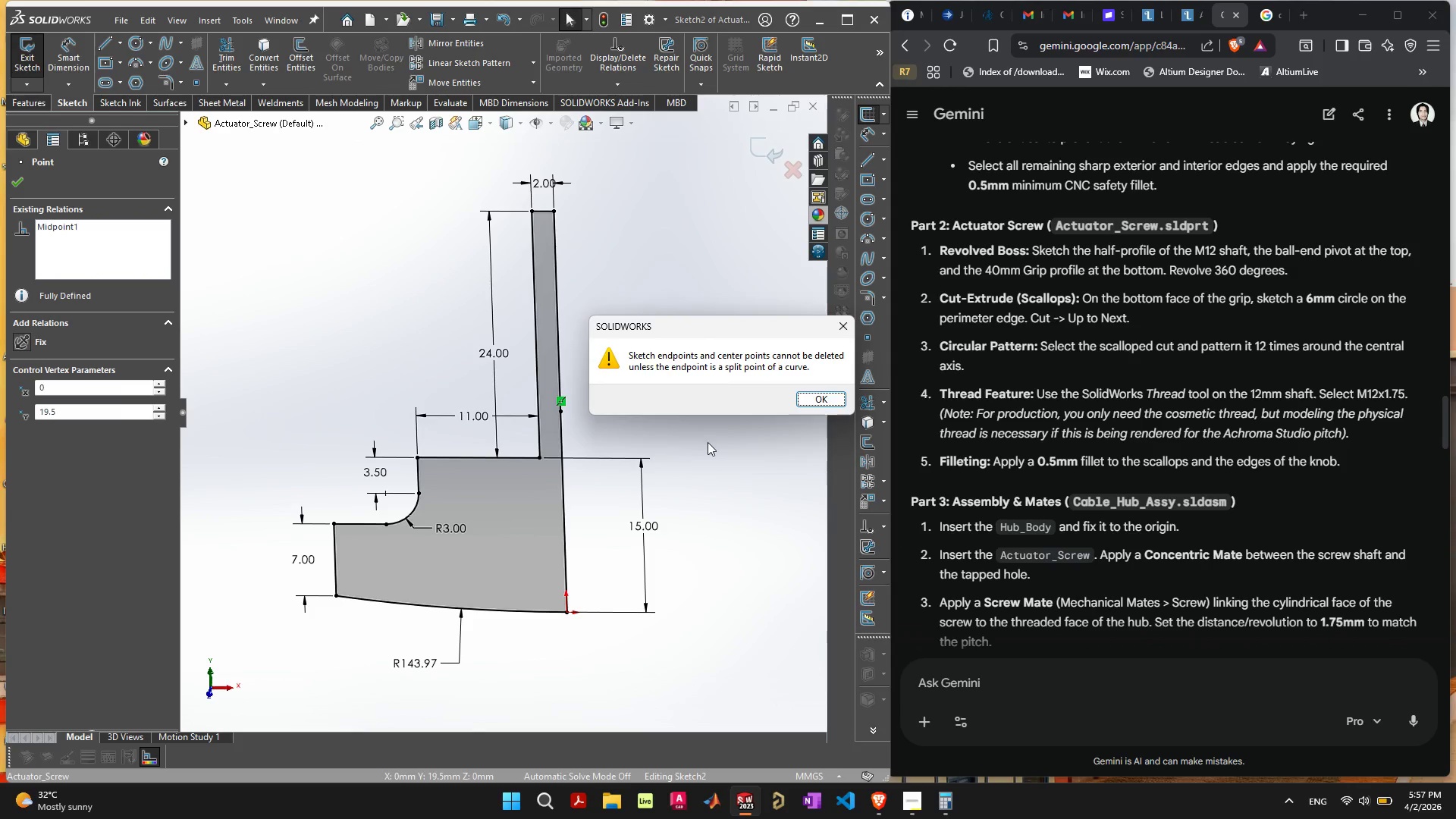 
key(Space)
 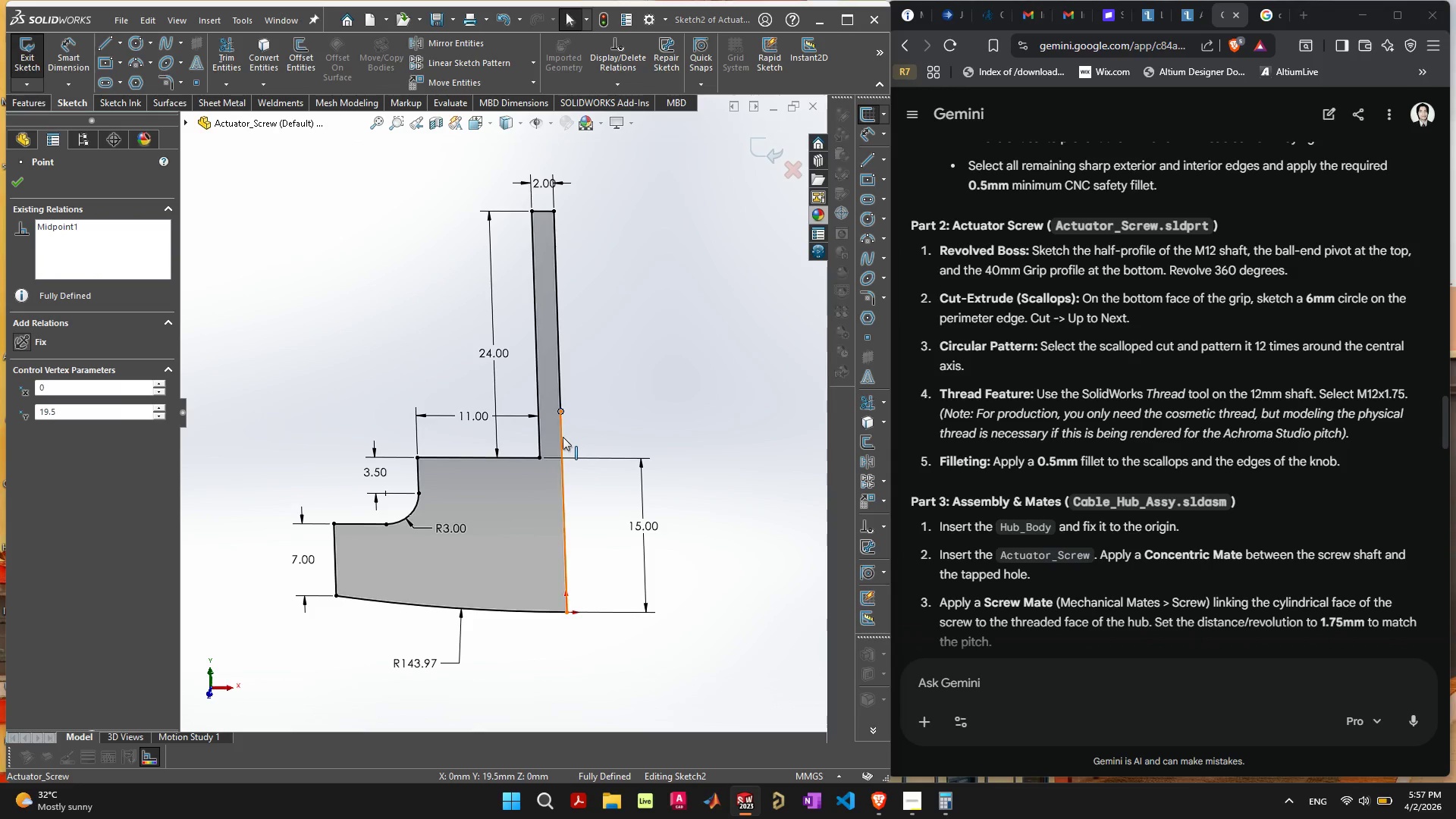 
left_click([563, 437])
 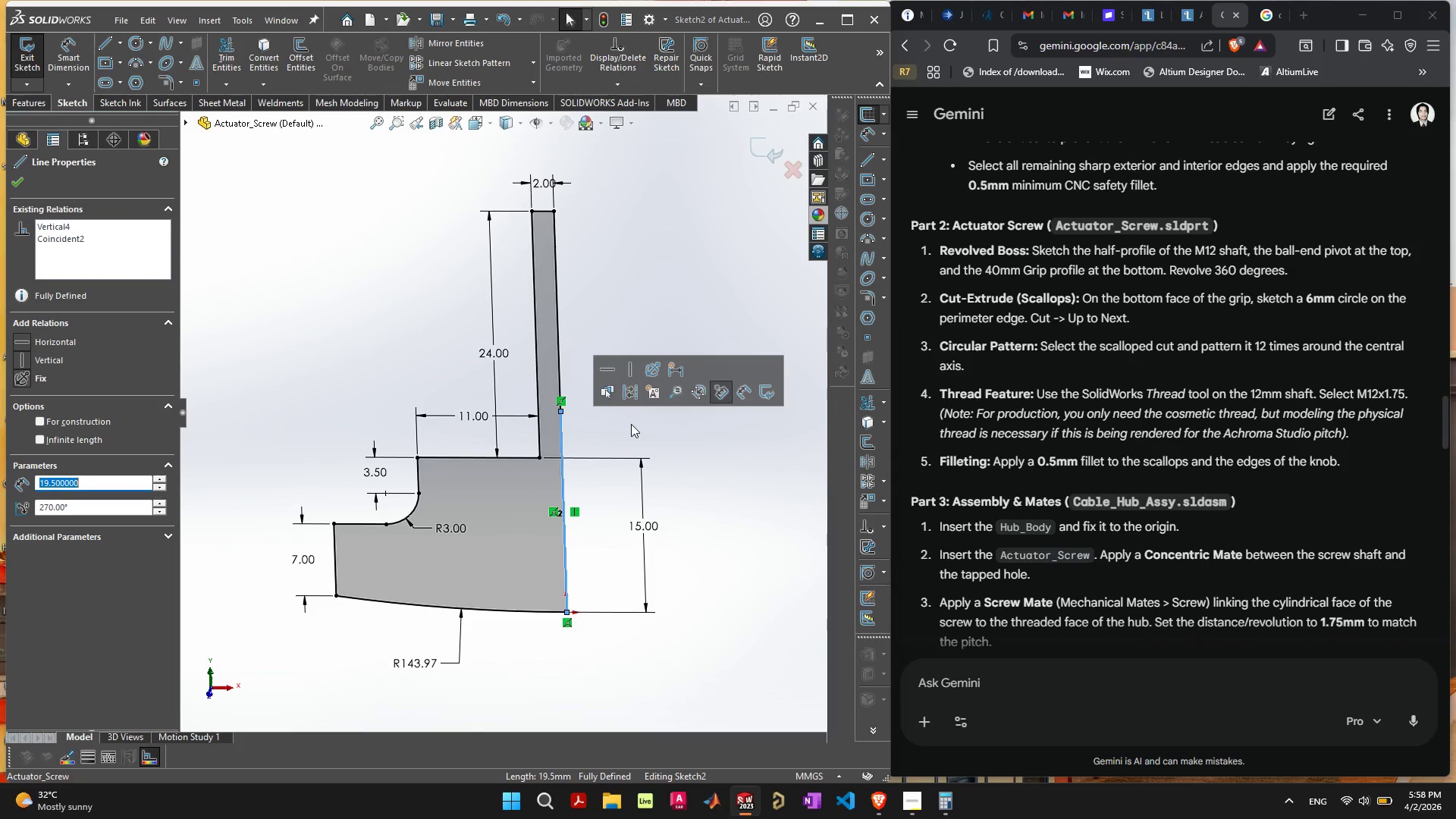 
key(Delete)
 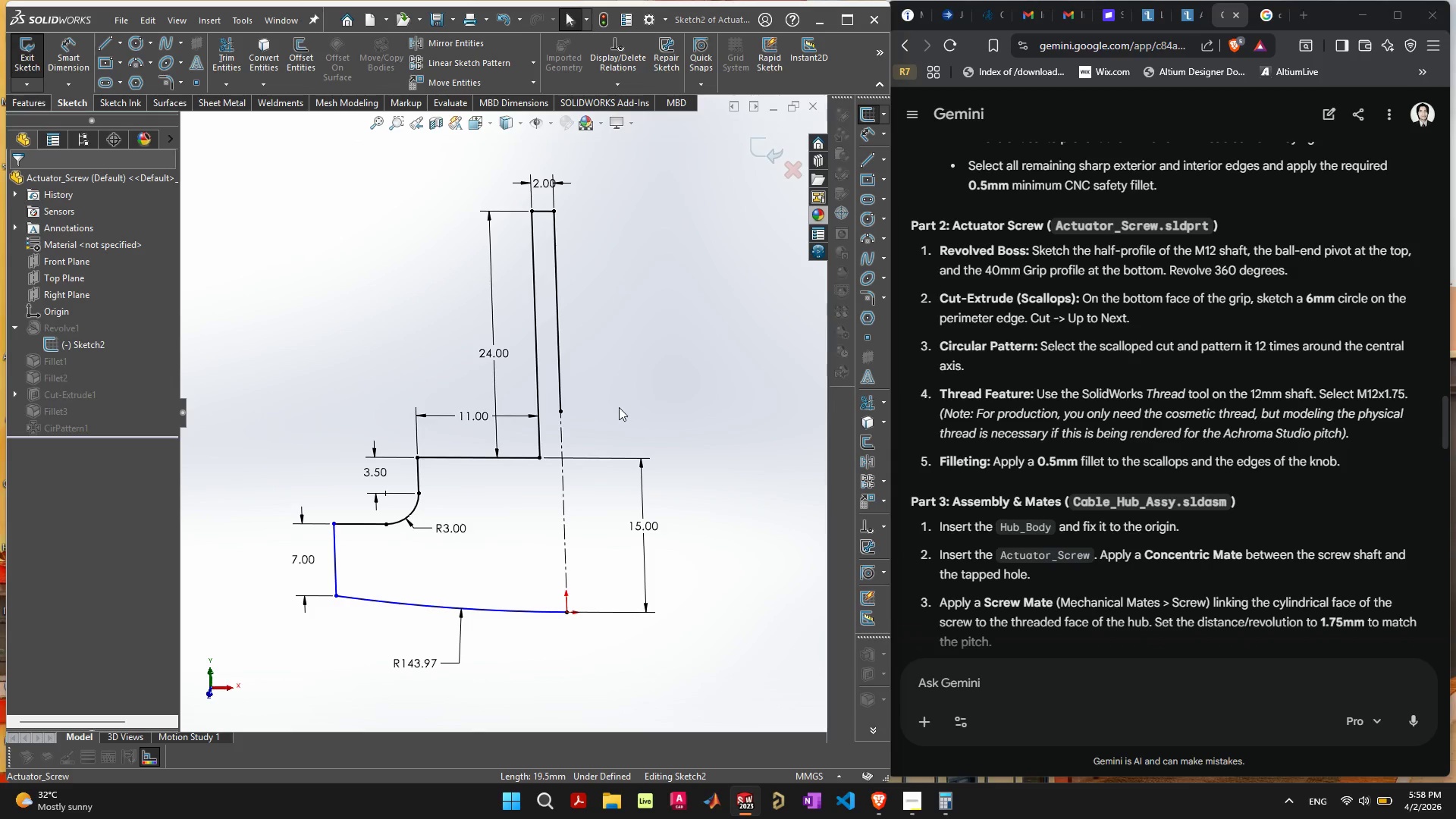 
left_click([618, 407])
 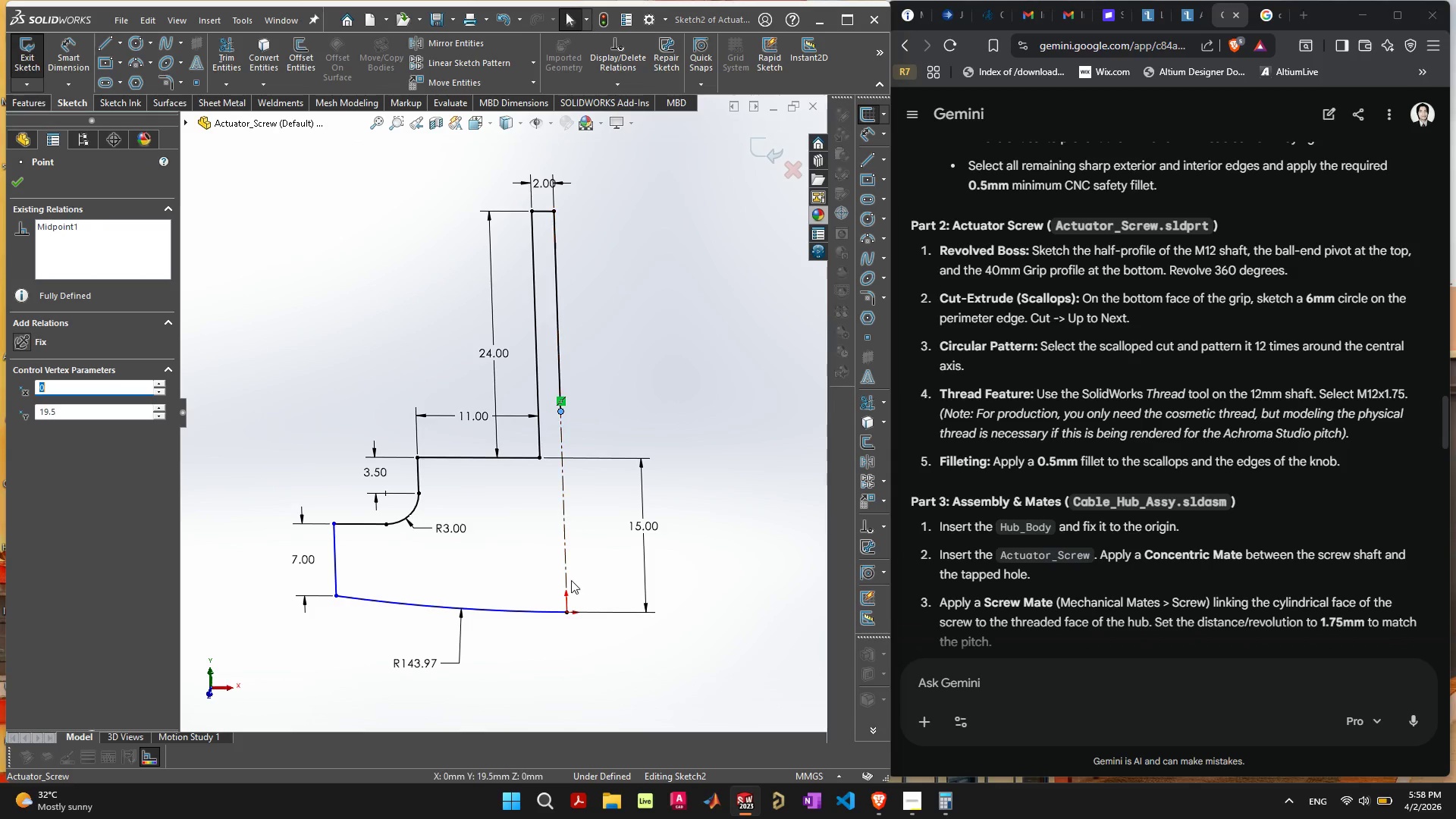 
hold_key(key=ControlLeft, duration=0.45)
left_click([569, 612])
 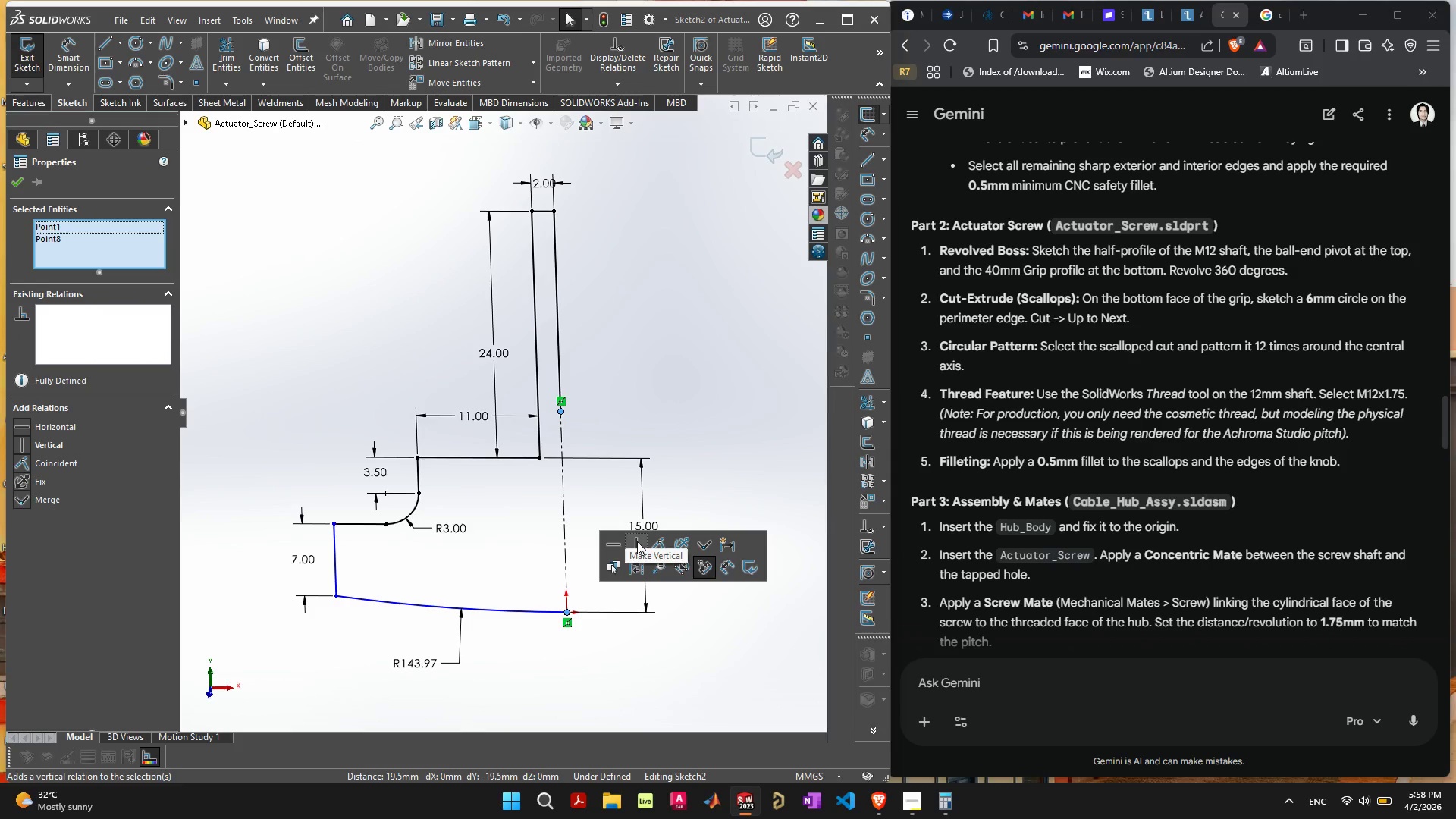 
left_click([659, 545])
 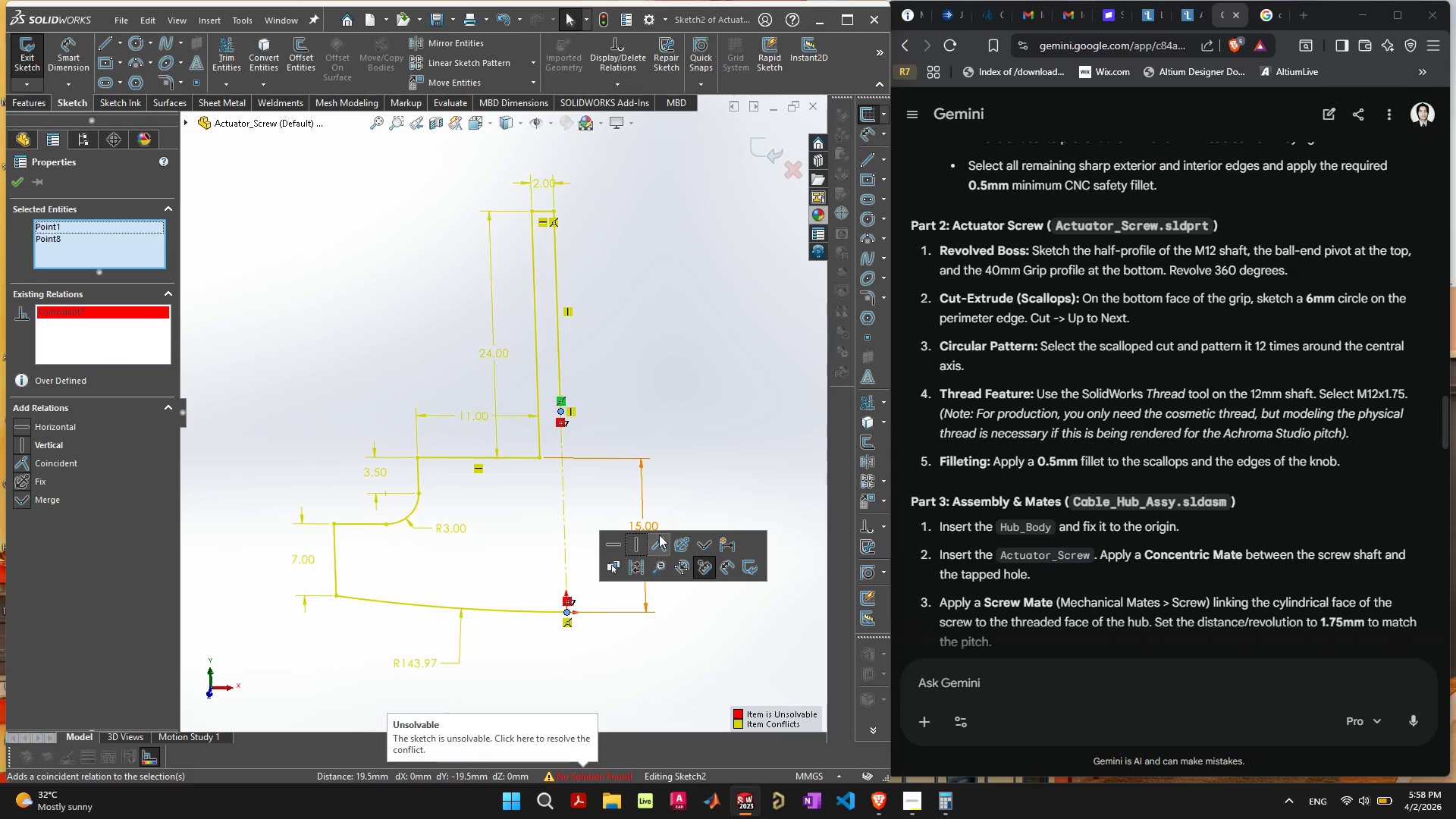 
key(Control+Z)
 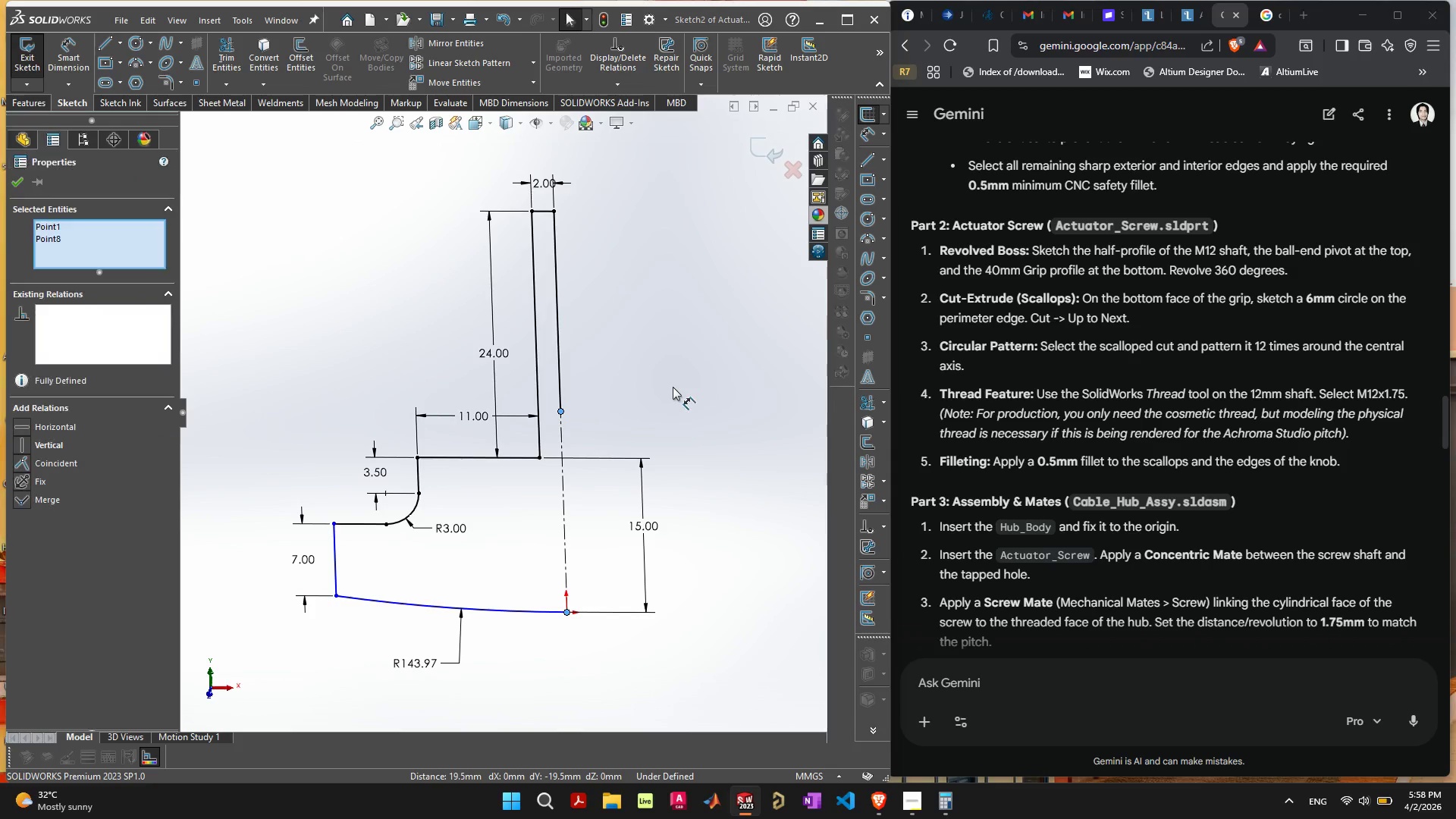 
left_click([672, 384])
 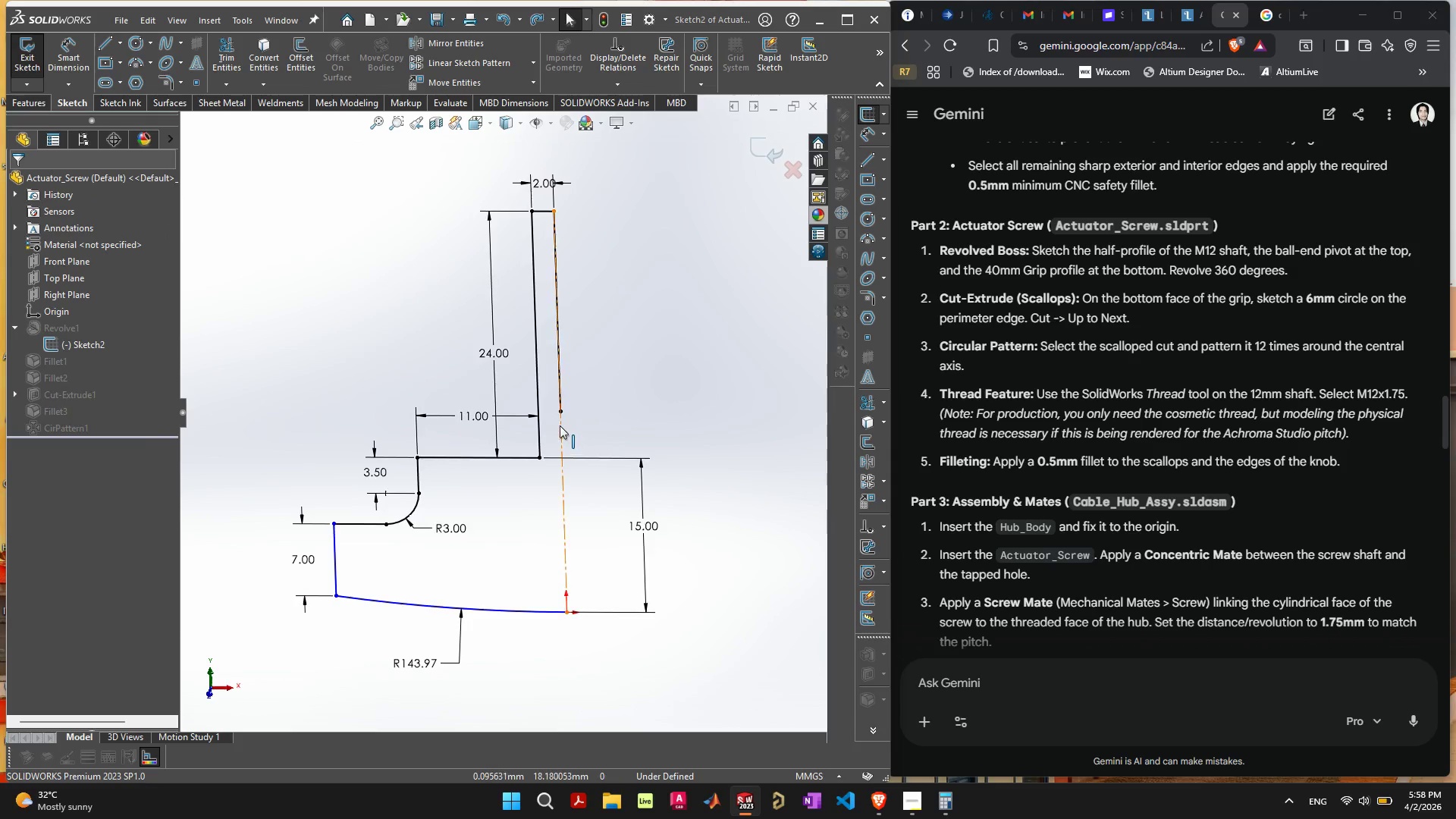 
scroll: coordinate [562, 424], scroll_direction: up, amount: 9.0
 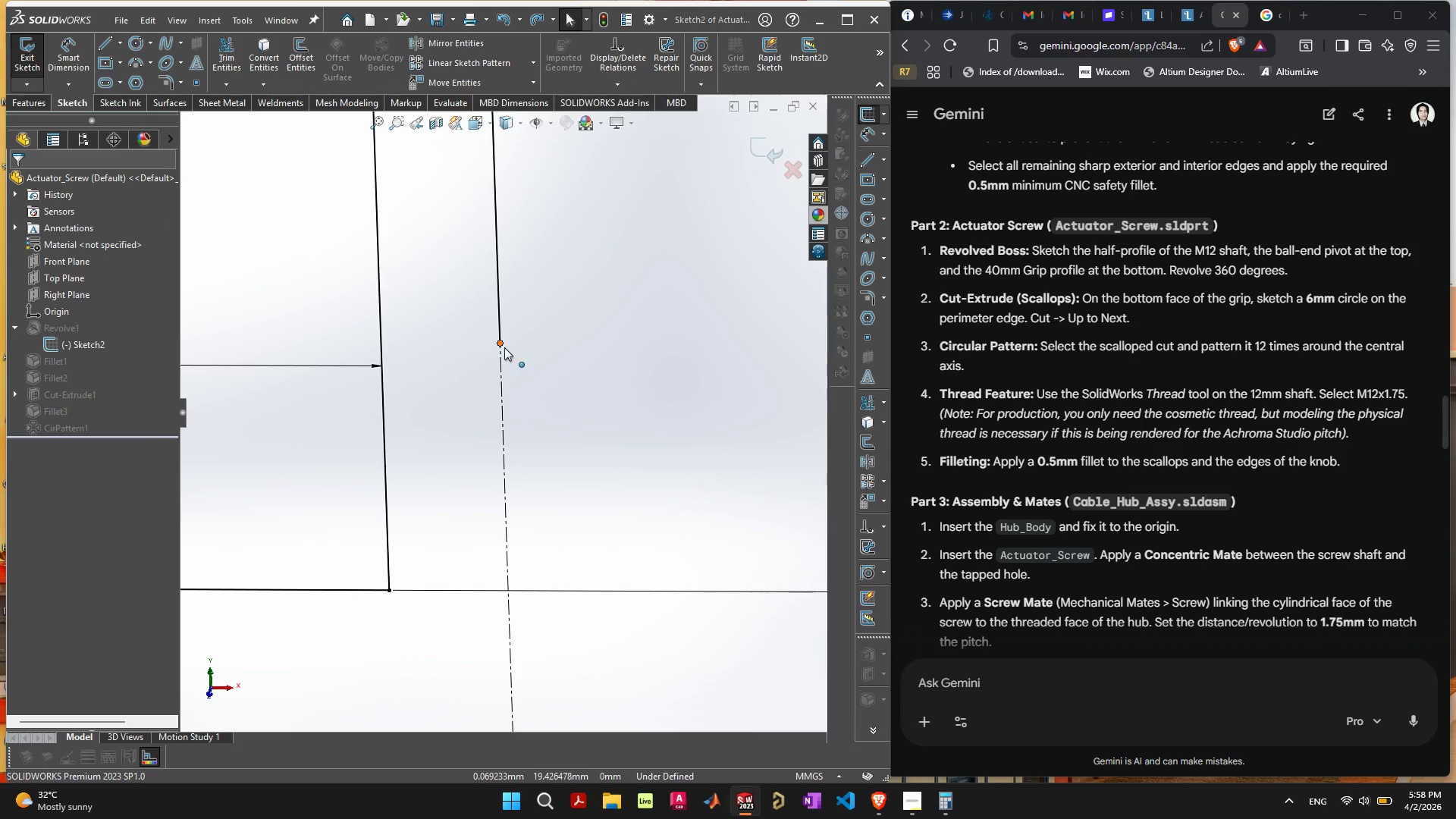 
key(Control+Z)
 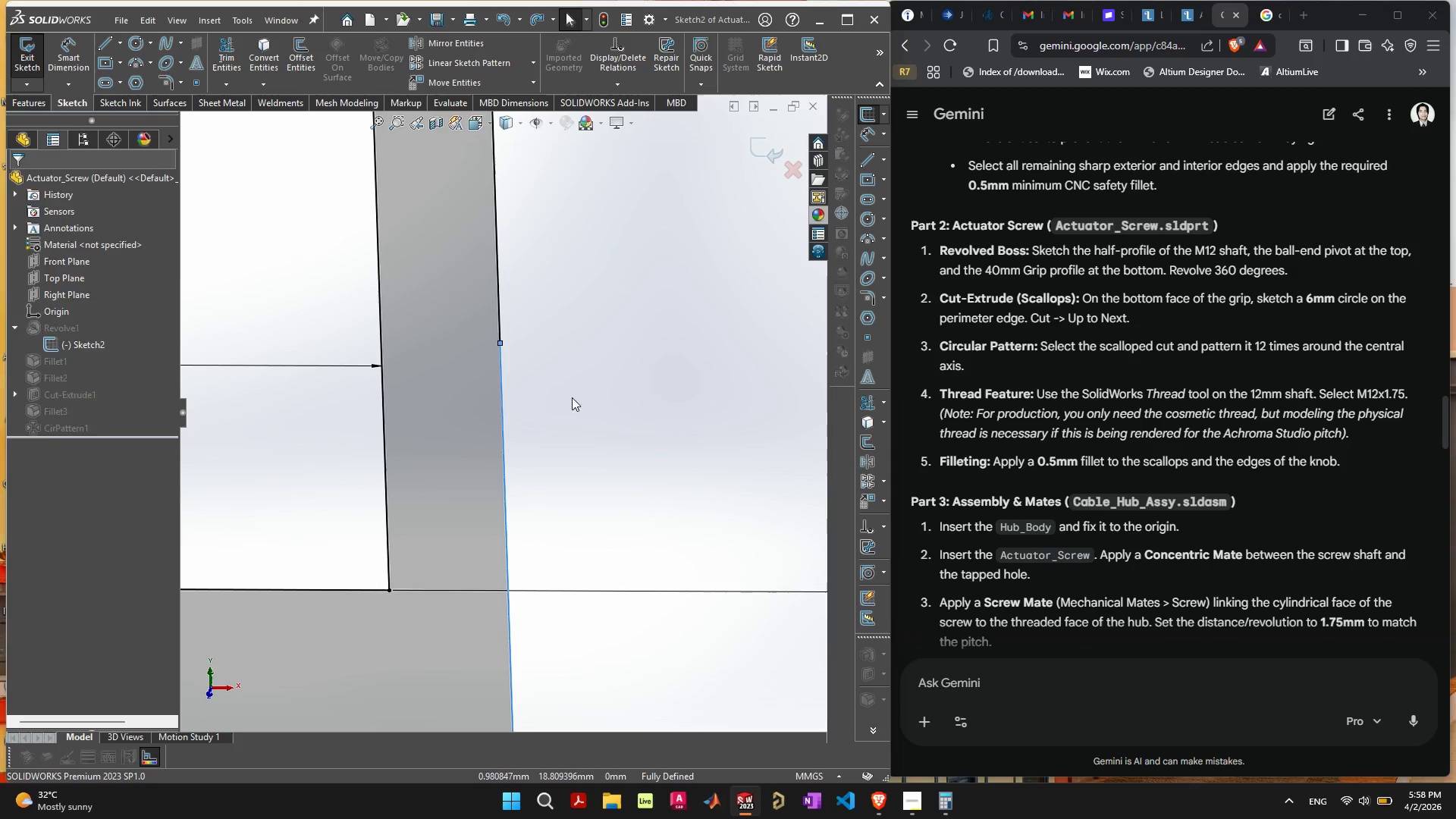 
left_click([582, 410])
 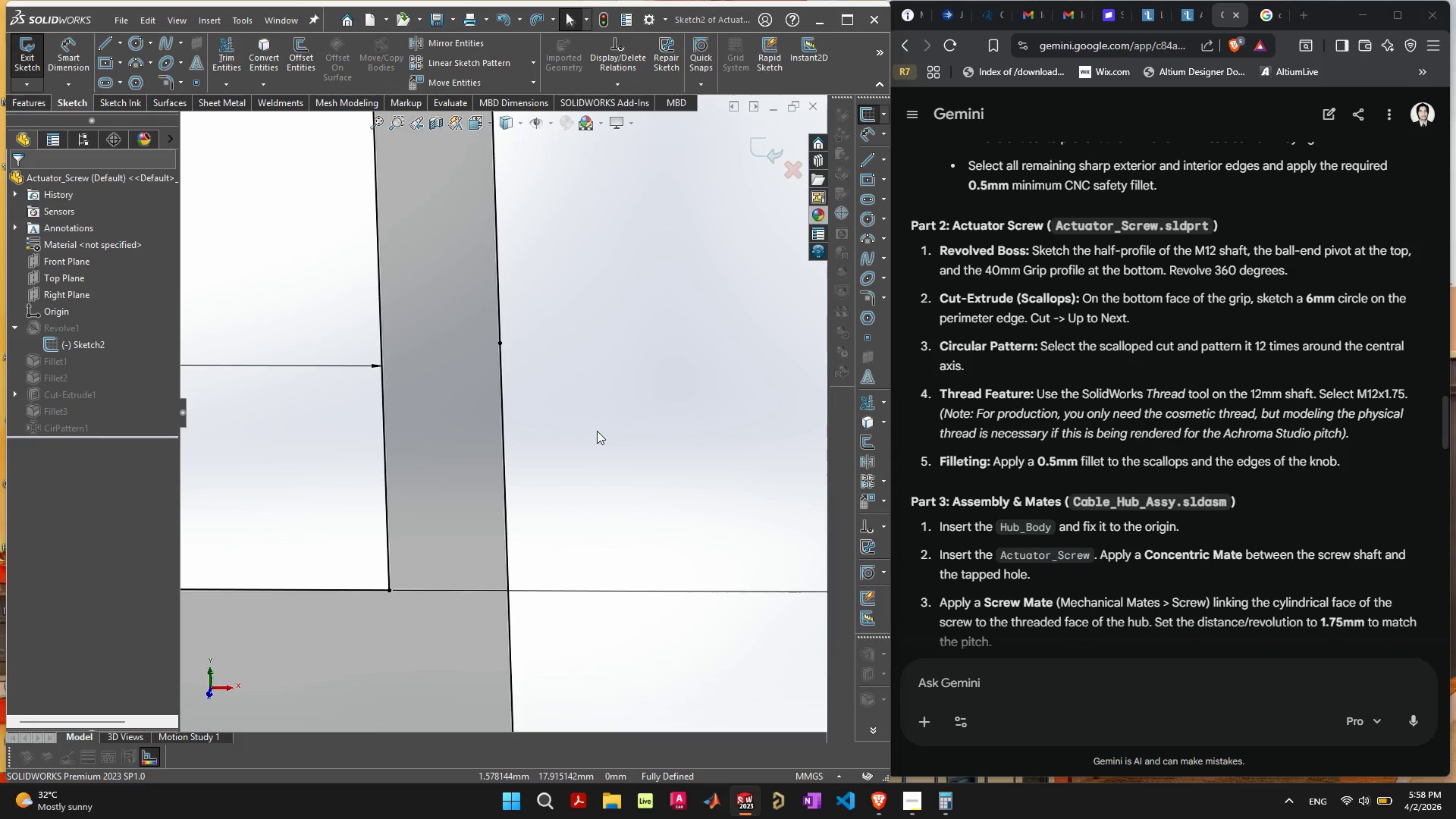 
scroll: coordinate [597, 431], scroll_direction: down, amount: 7.0
 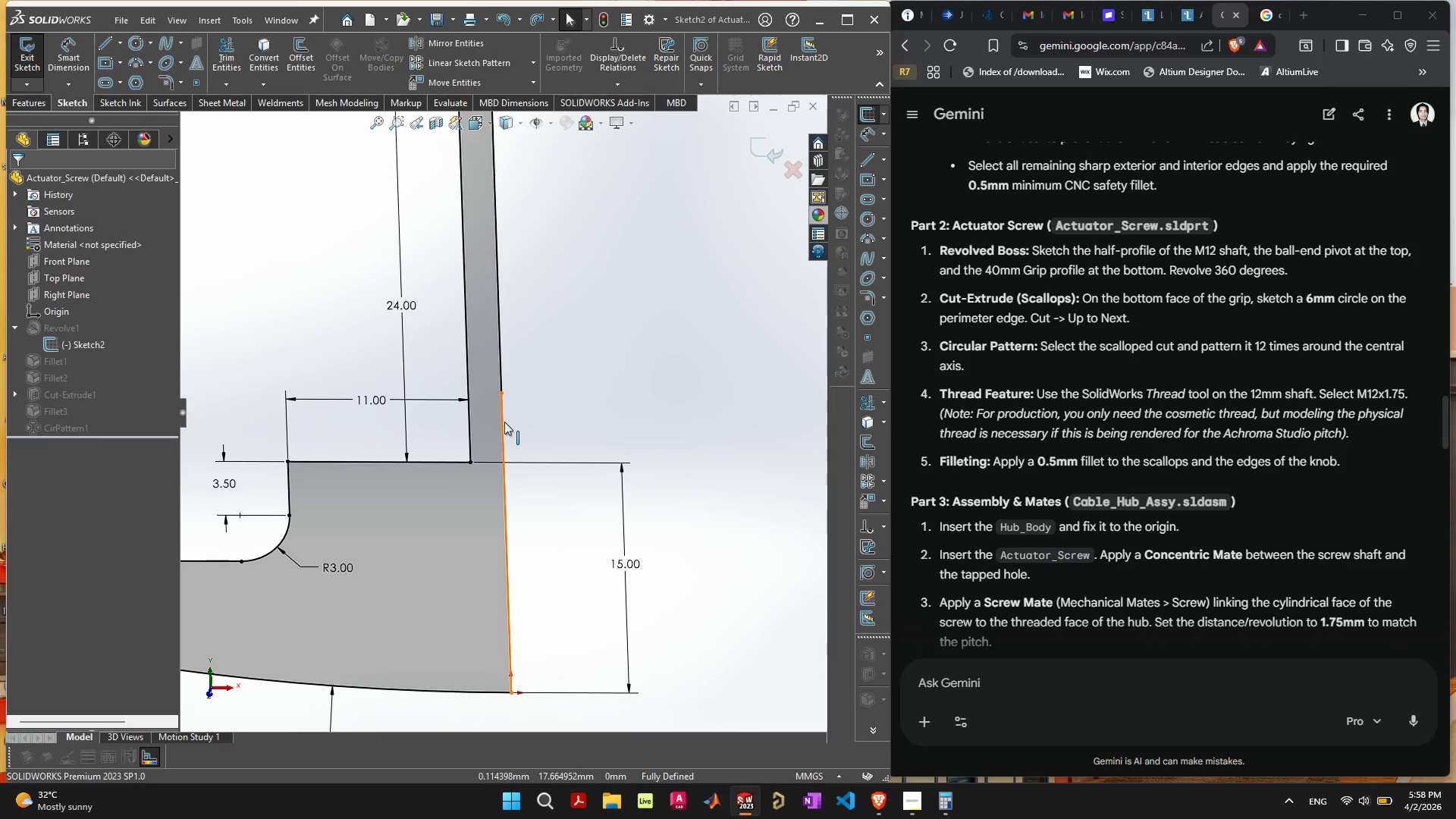 
left_click([504, 422])
 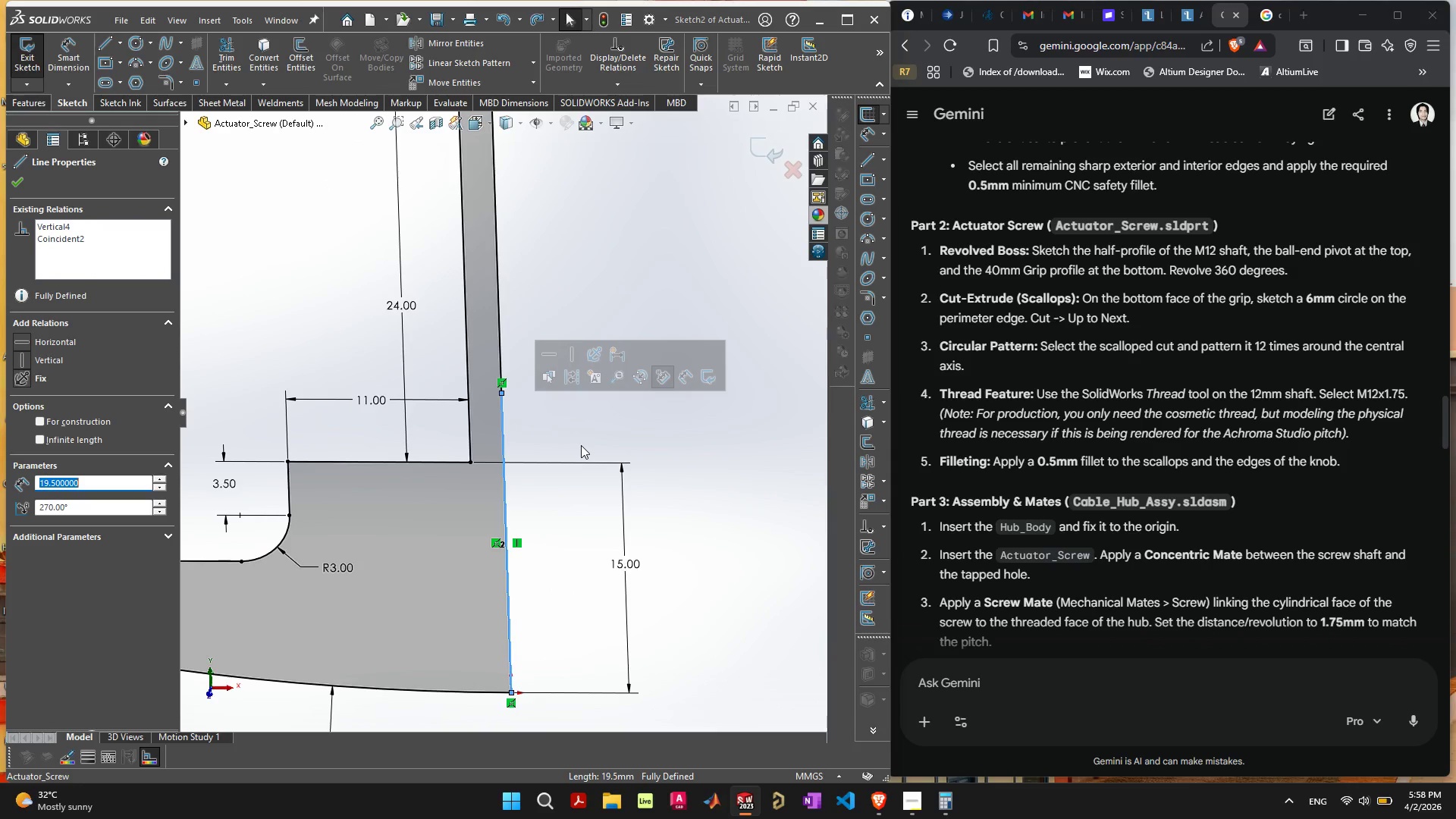 
left_click([704, 482])
 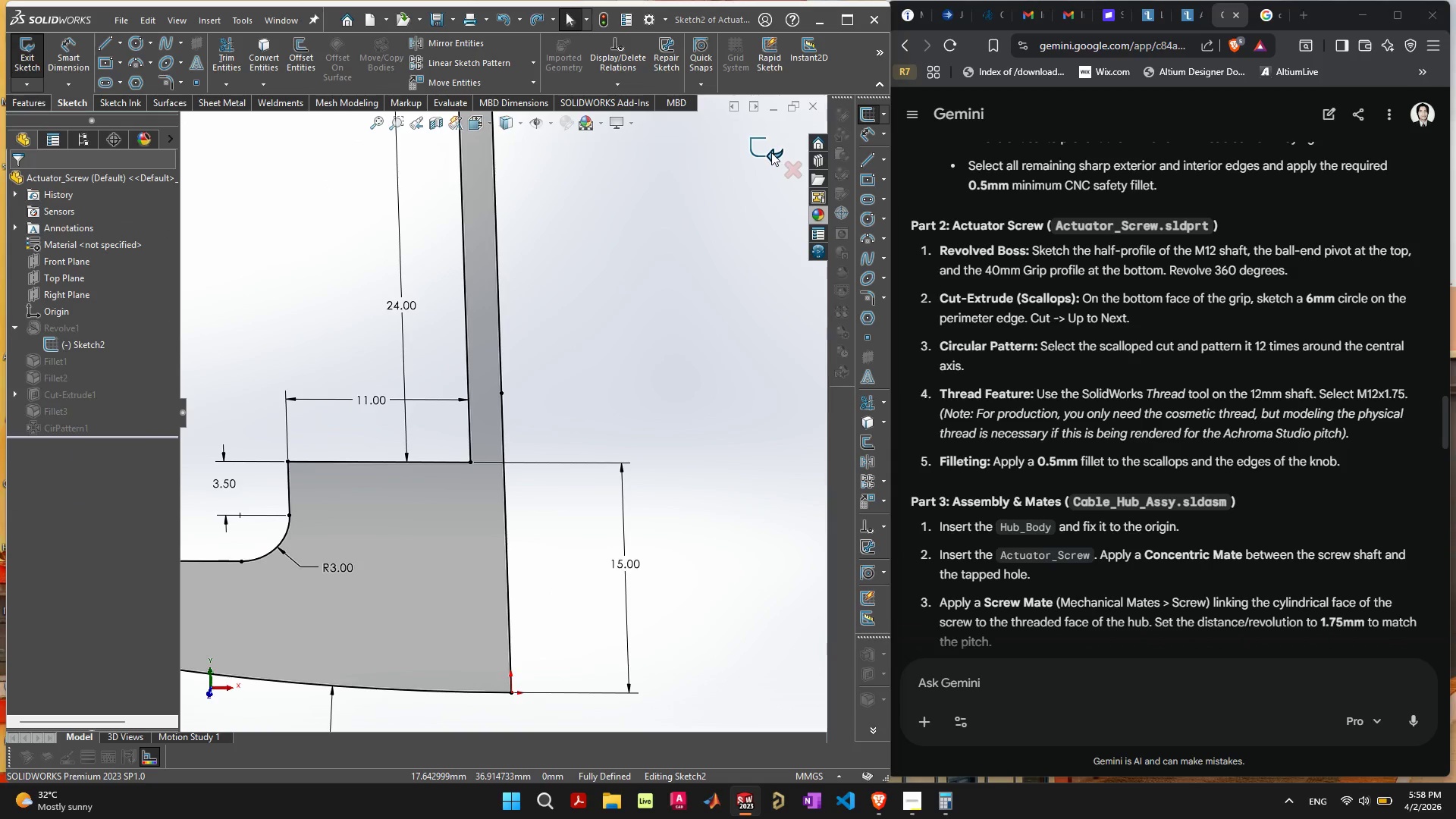 
scroll: coordinate [598, 290], scroll_direction: down, amount: 2.0
 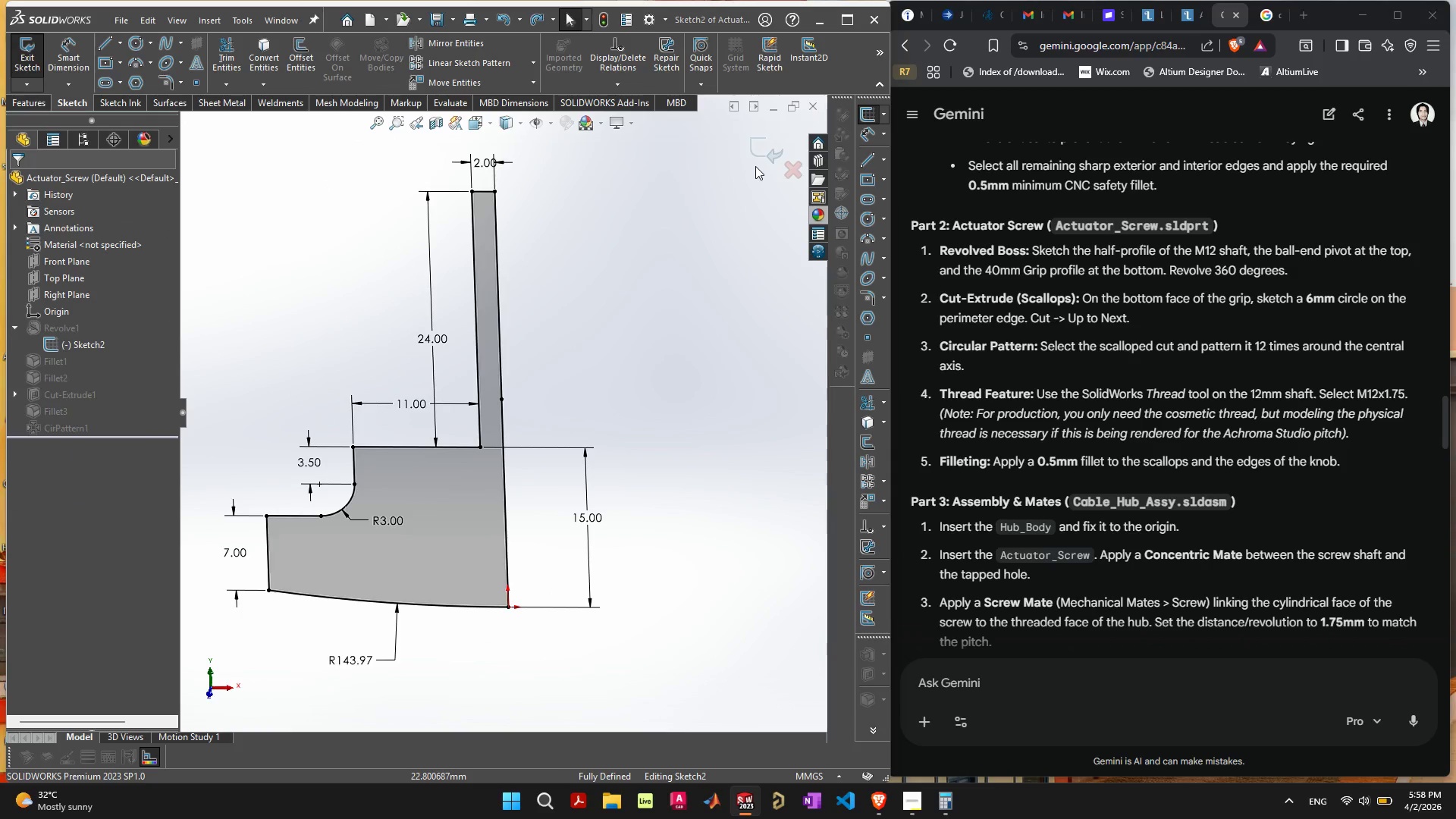 
left_click([767, 147])
 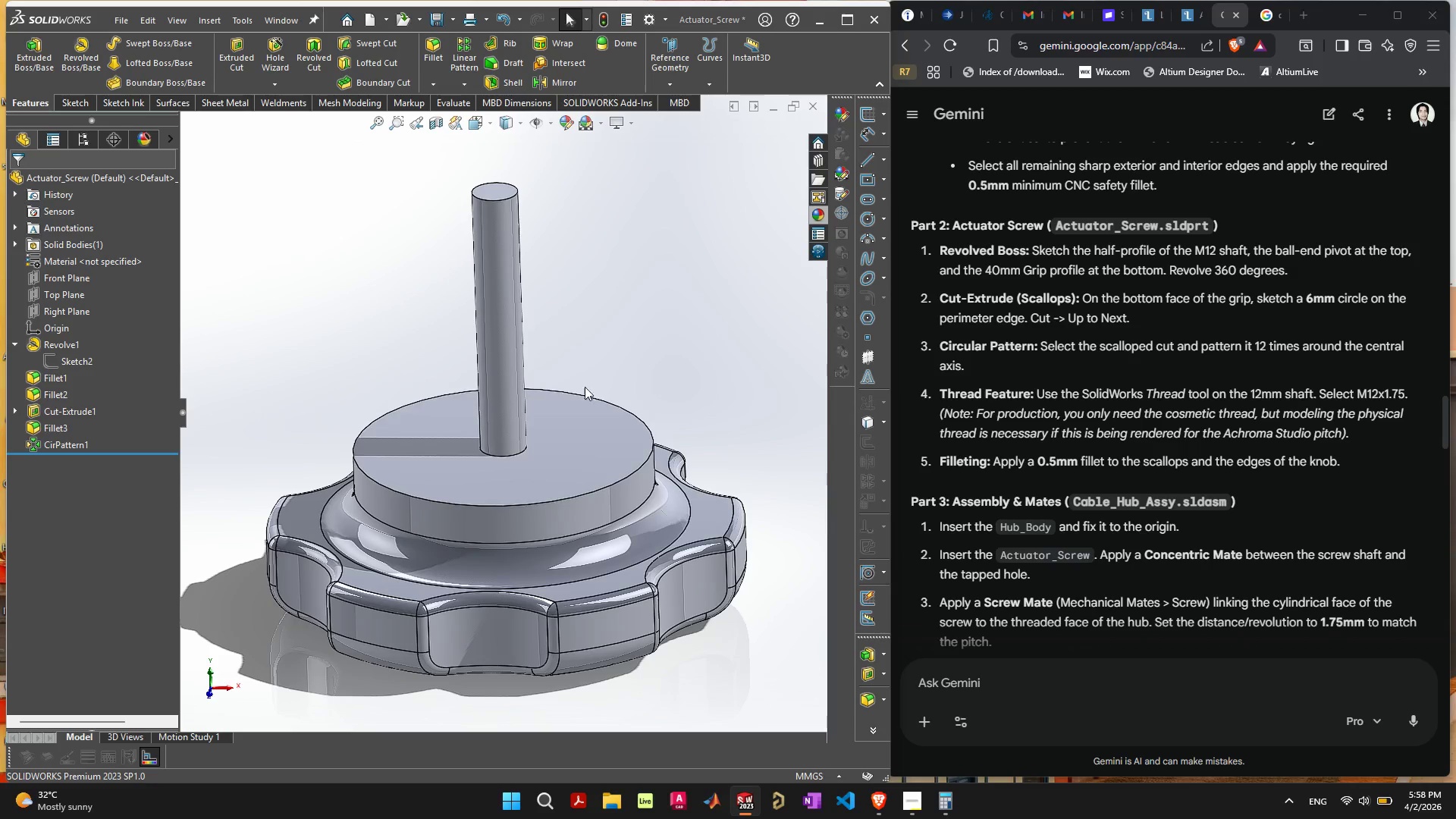 
left_click([507, 347])
 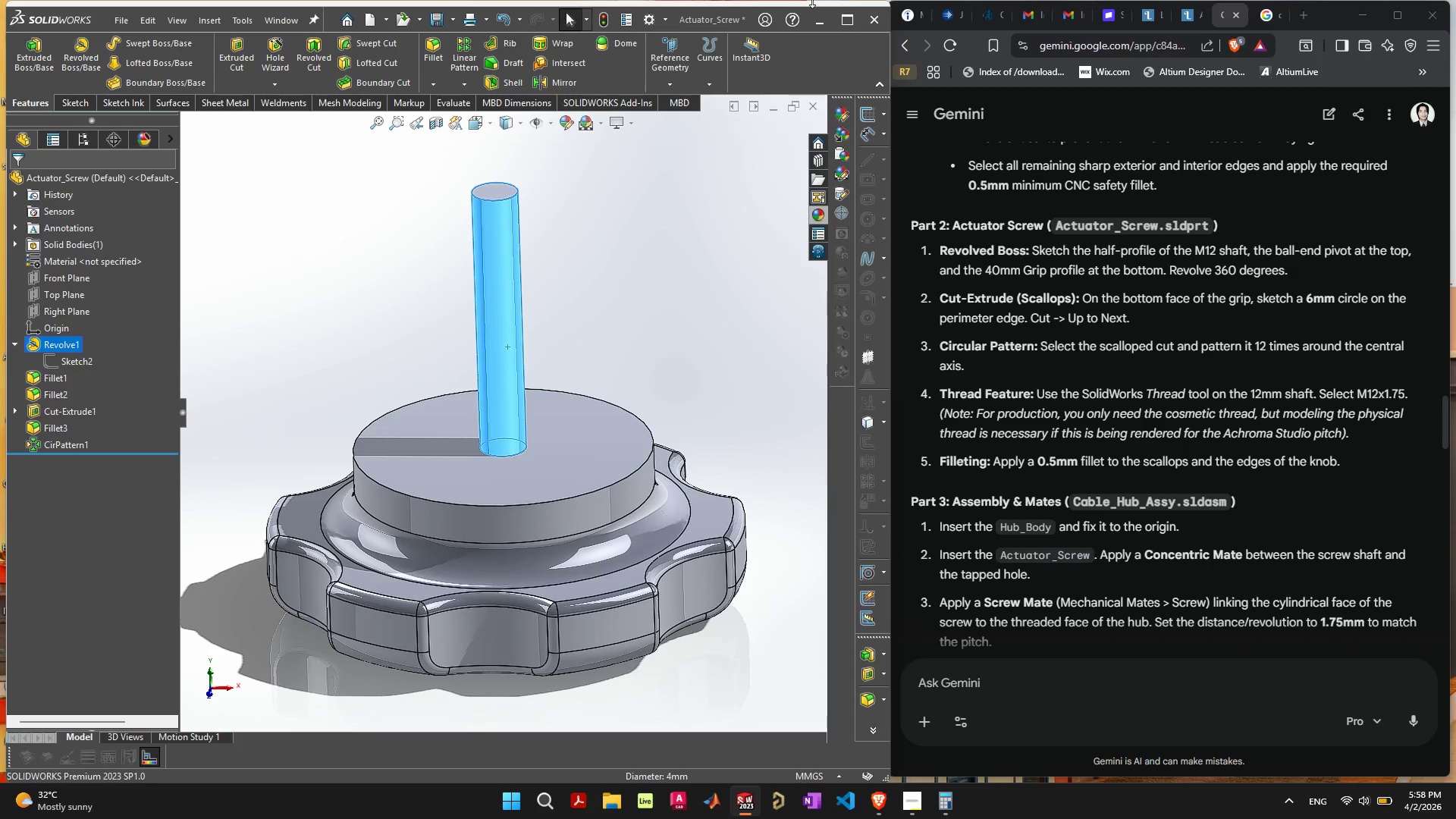 
left_click([846, 16])
 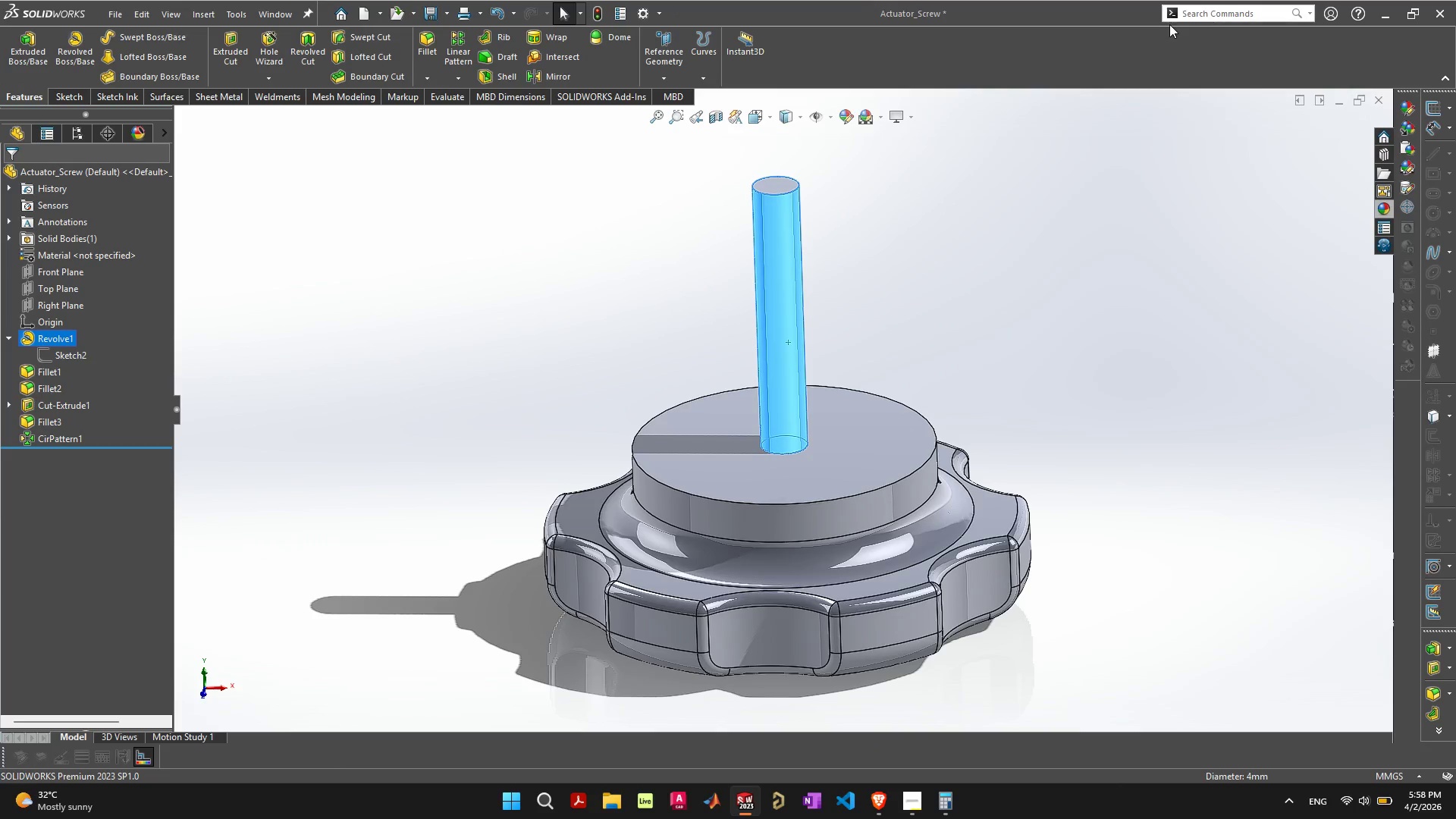 
left_click([1222, 11])
 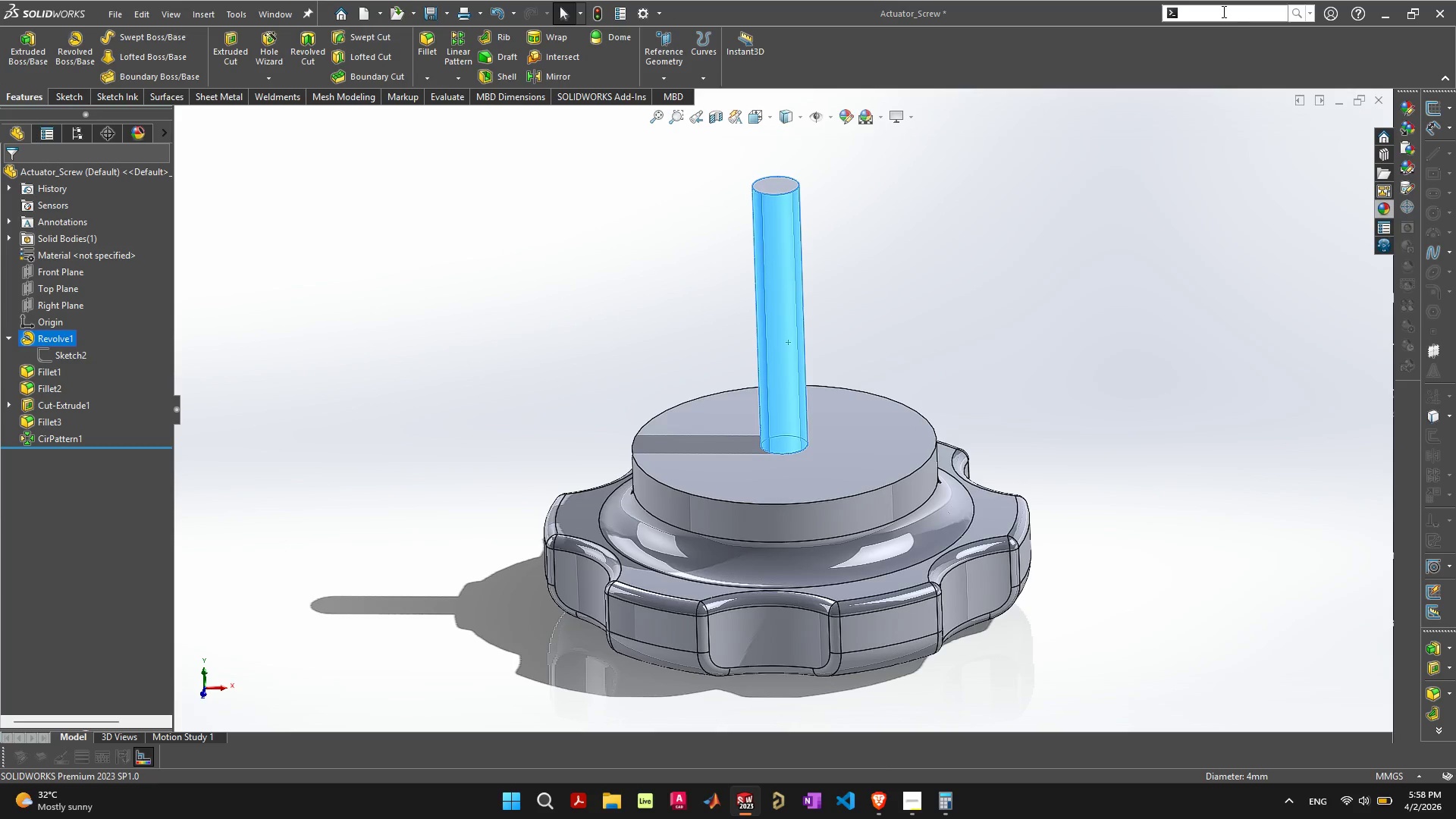 
type(cosme)
 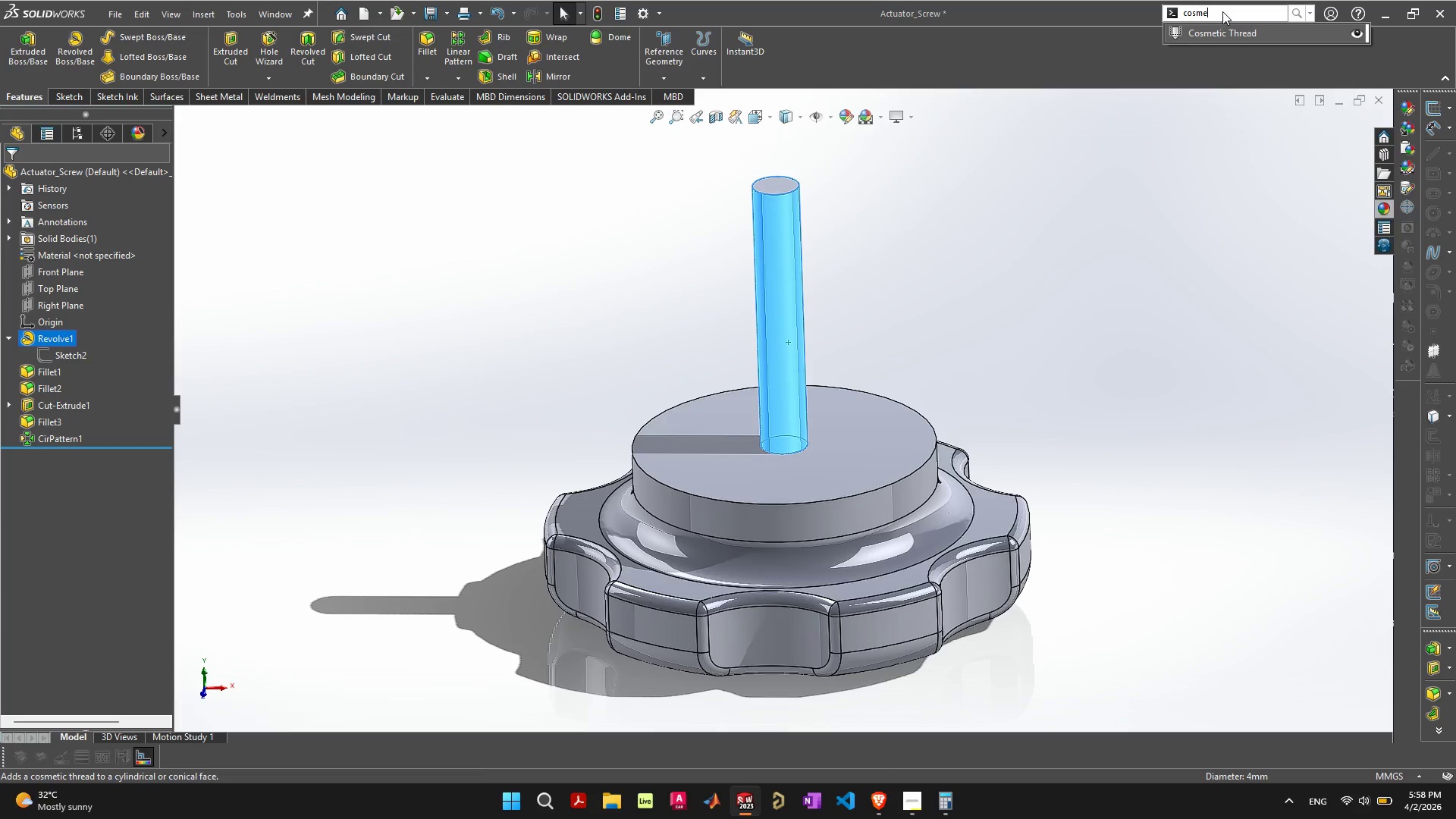 
key(Enter)
 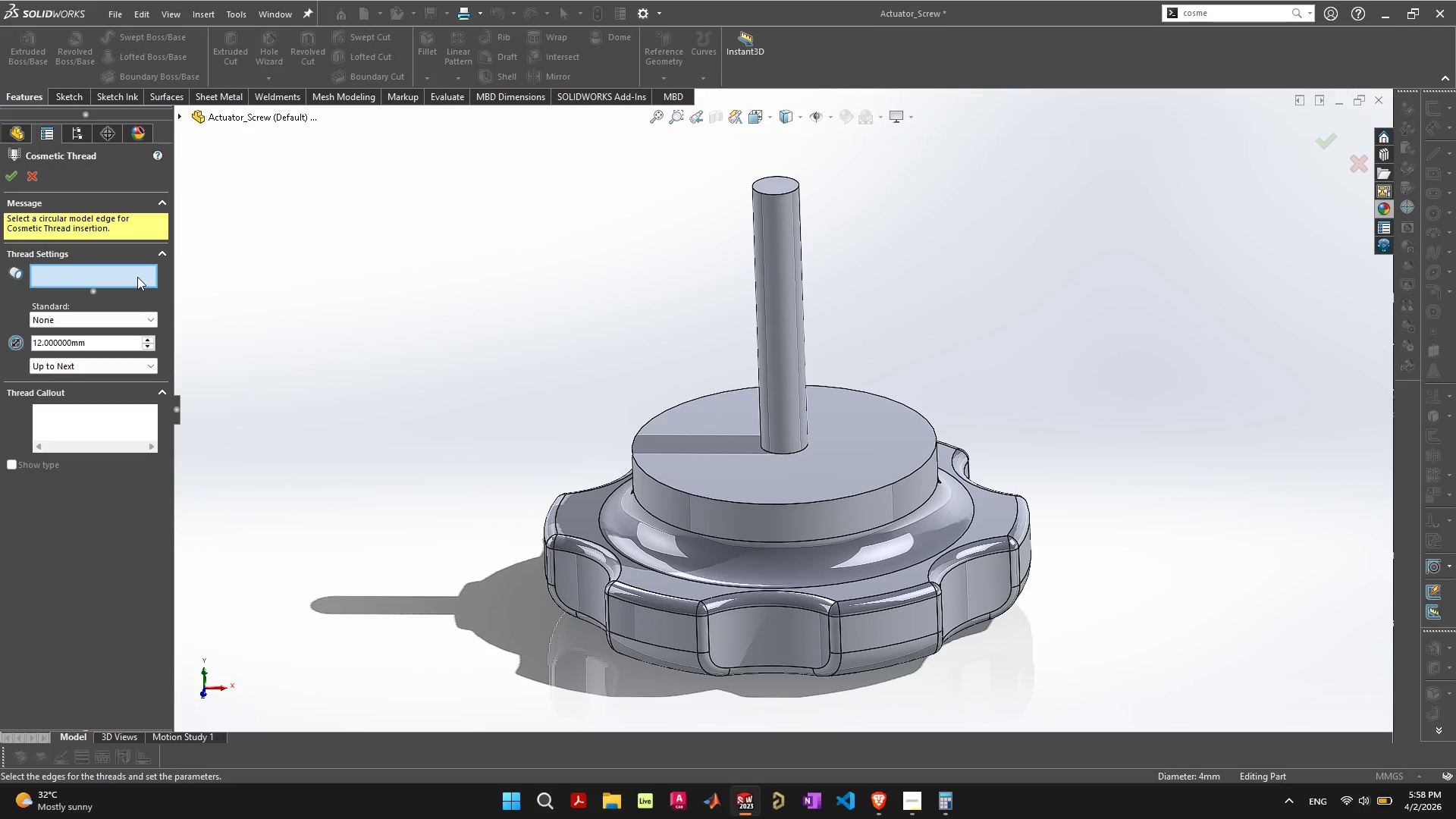 
left_click([780, 273])
 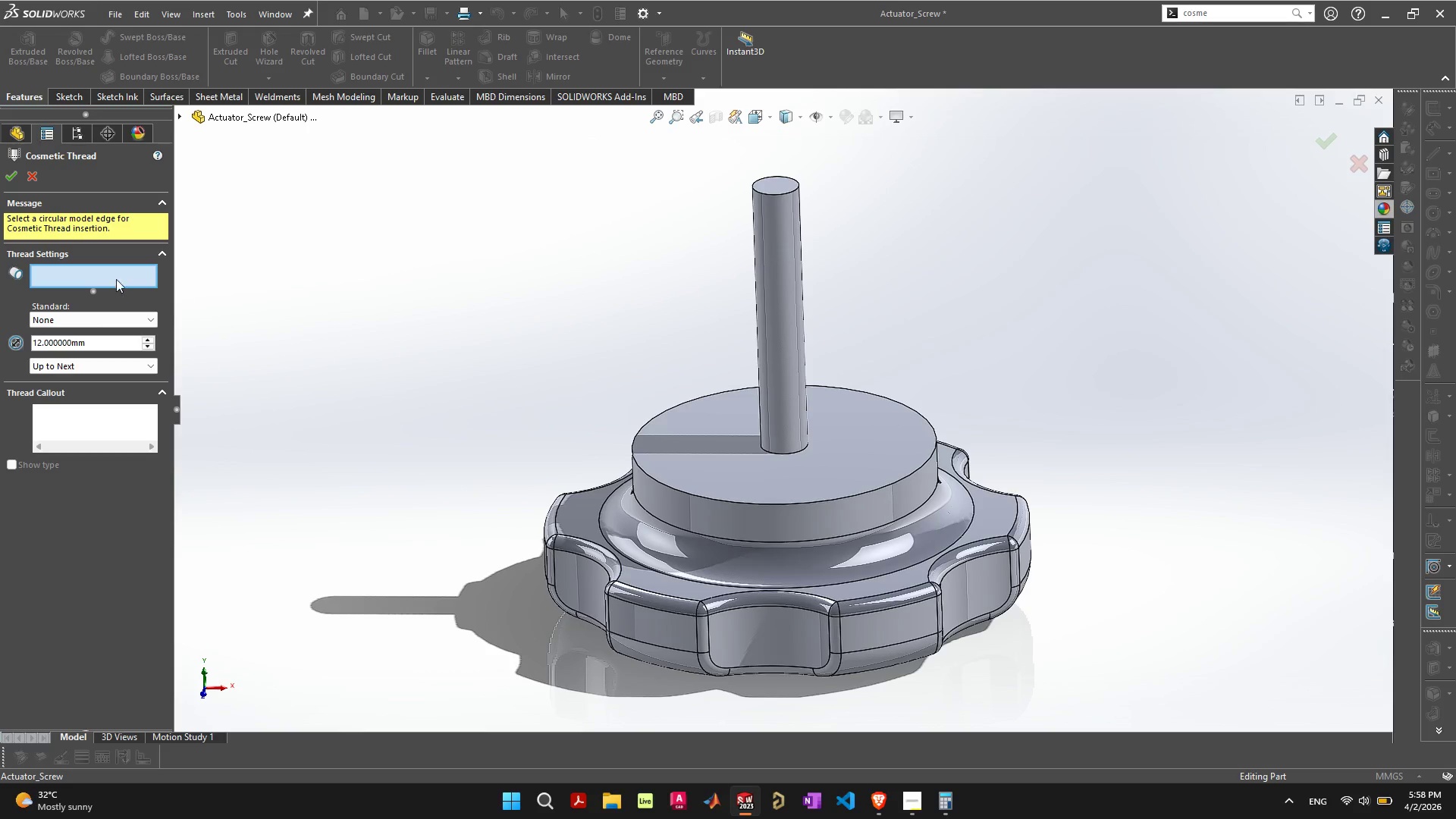 
left_click([108, 272])
 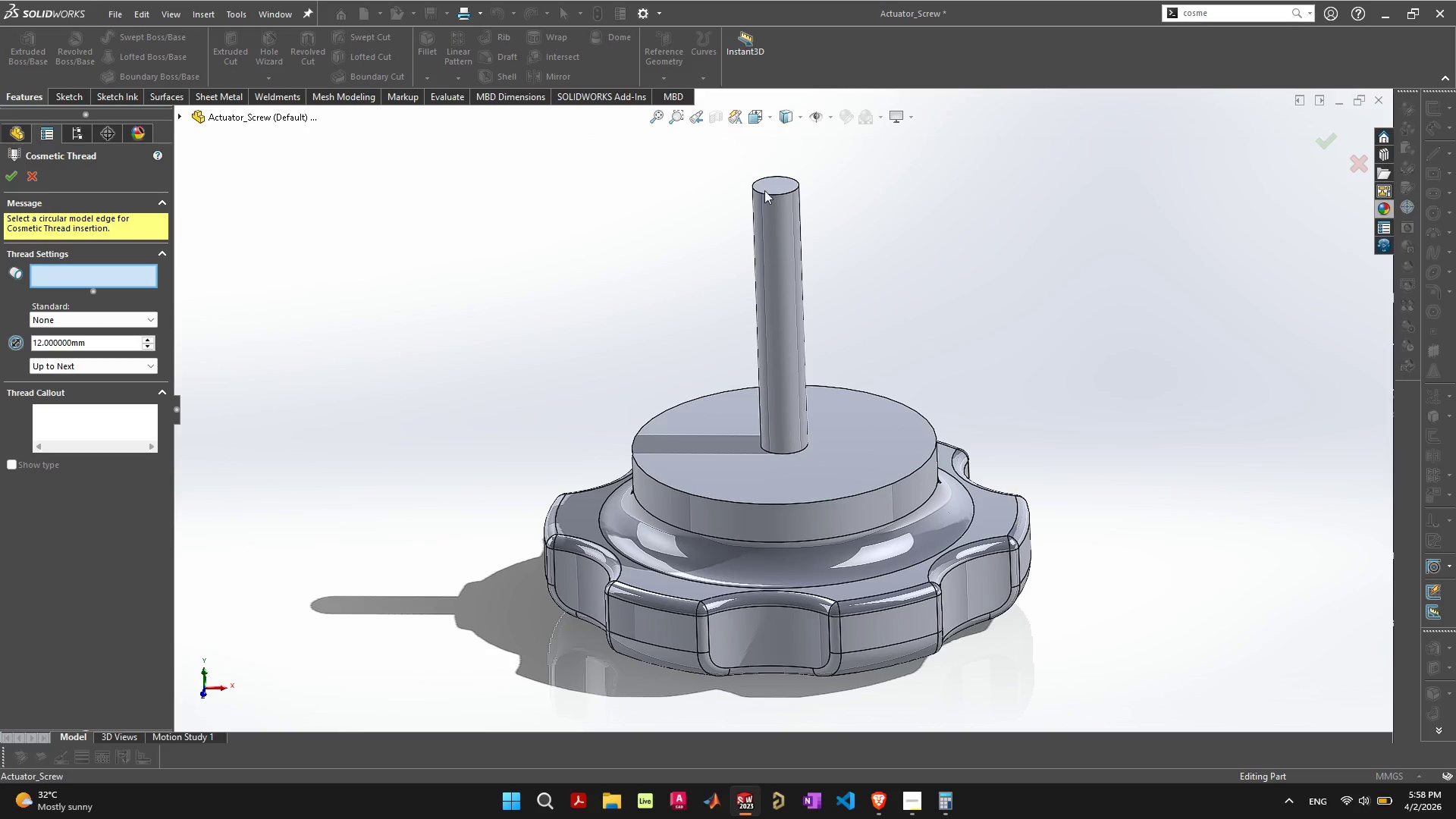 
left_click([783, 195])
 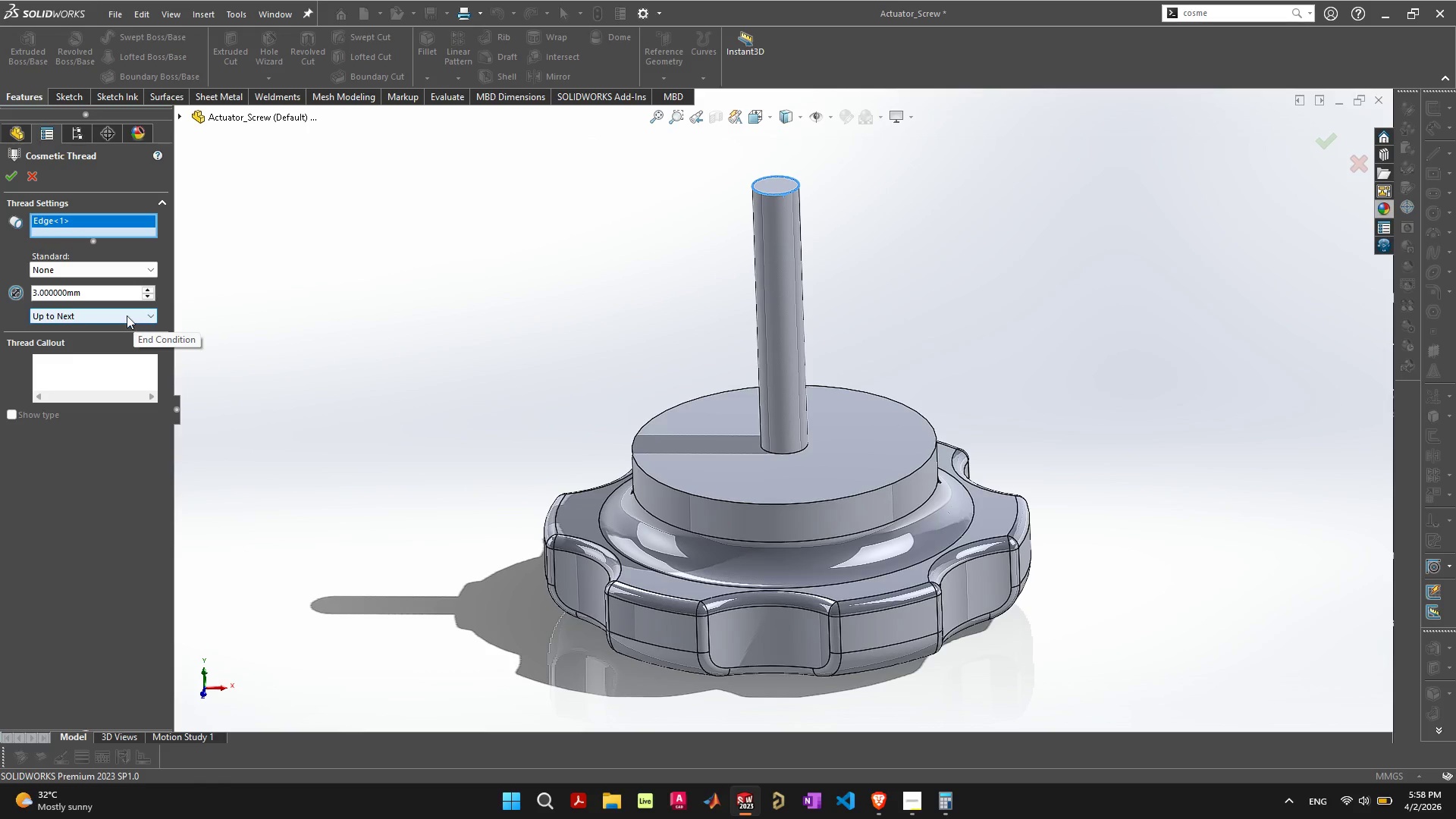 
wait(6.34)
 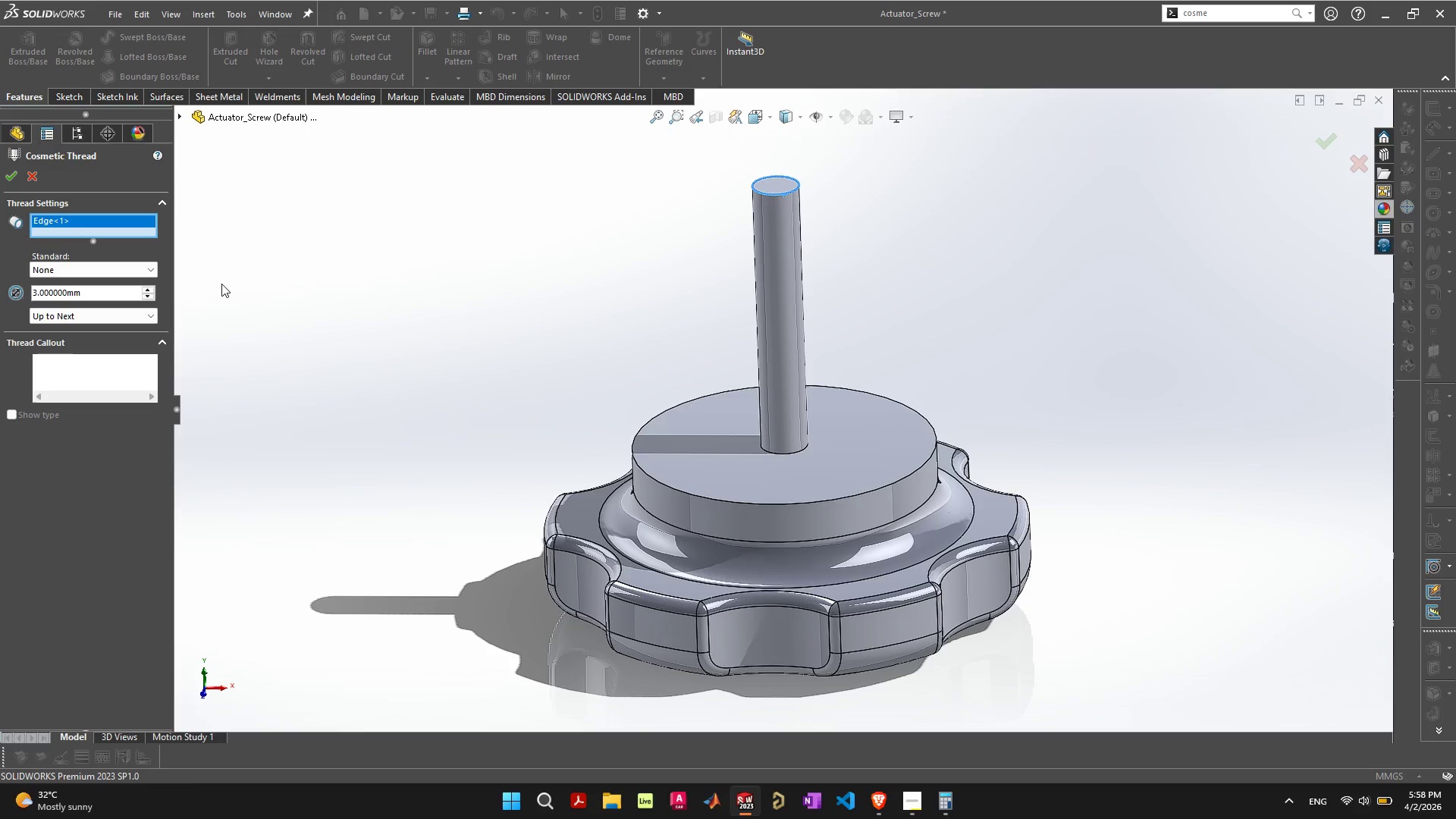 
left_click([134, 320])
 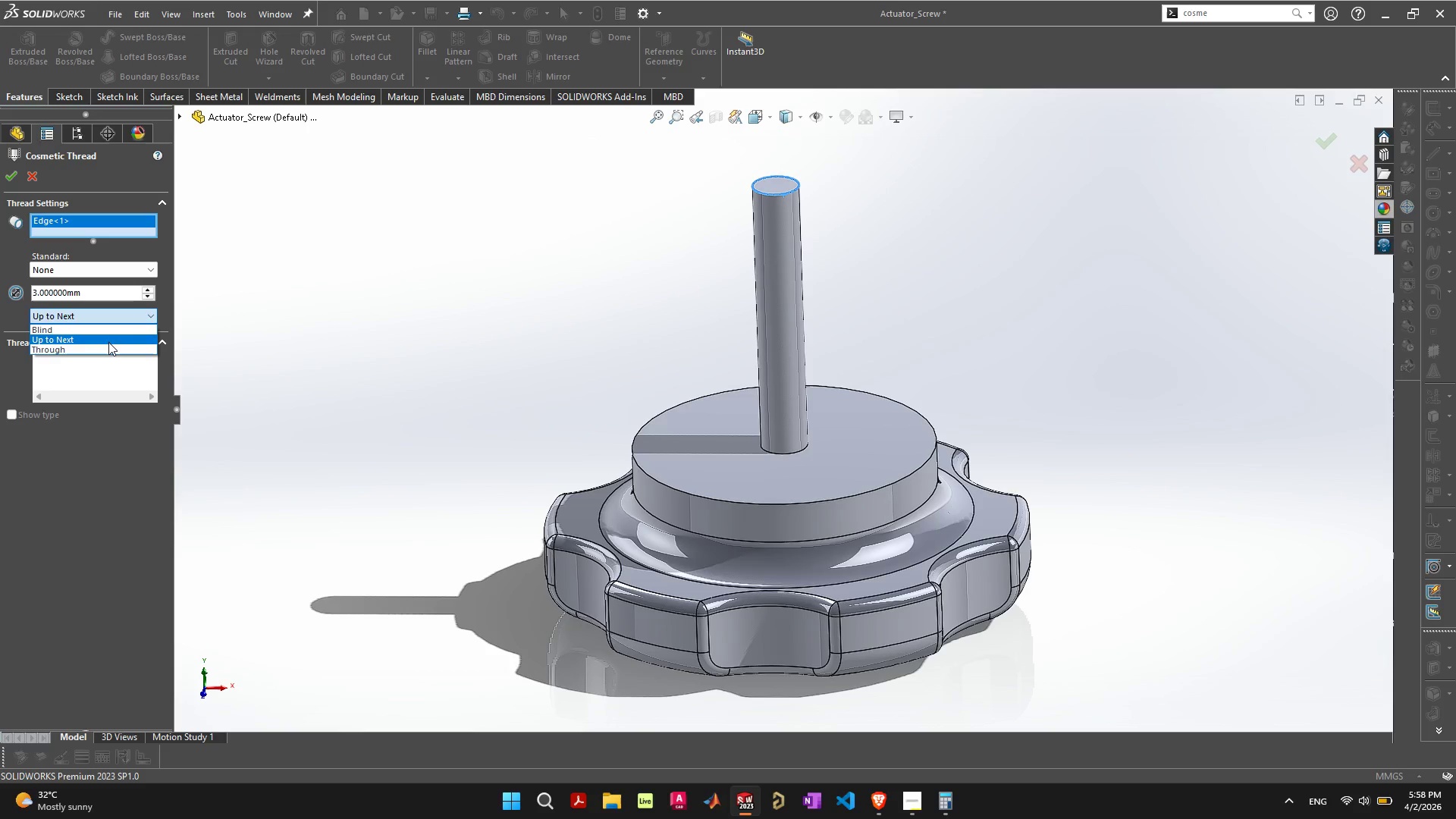 
left_click([106, 349])
 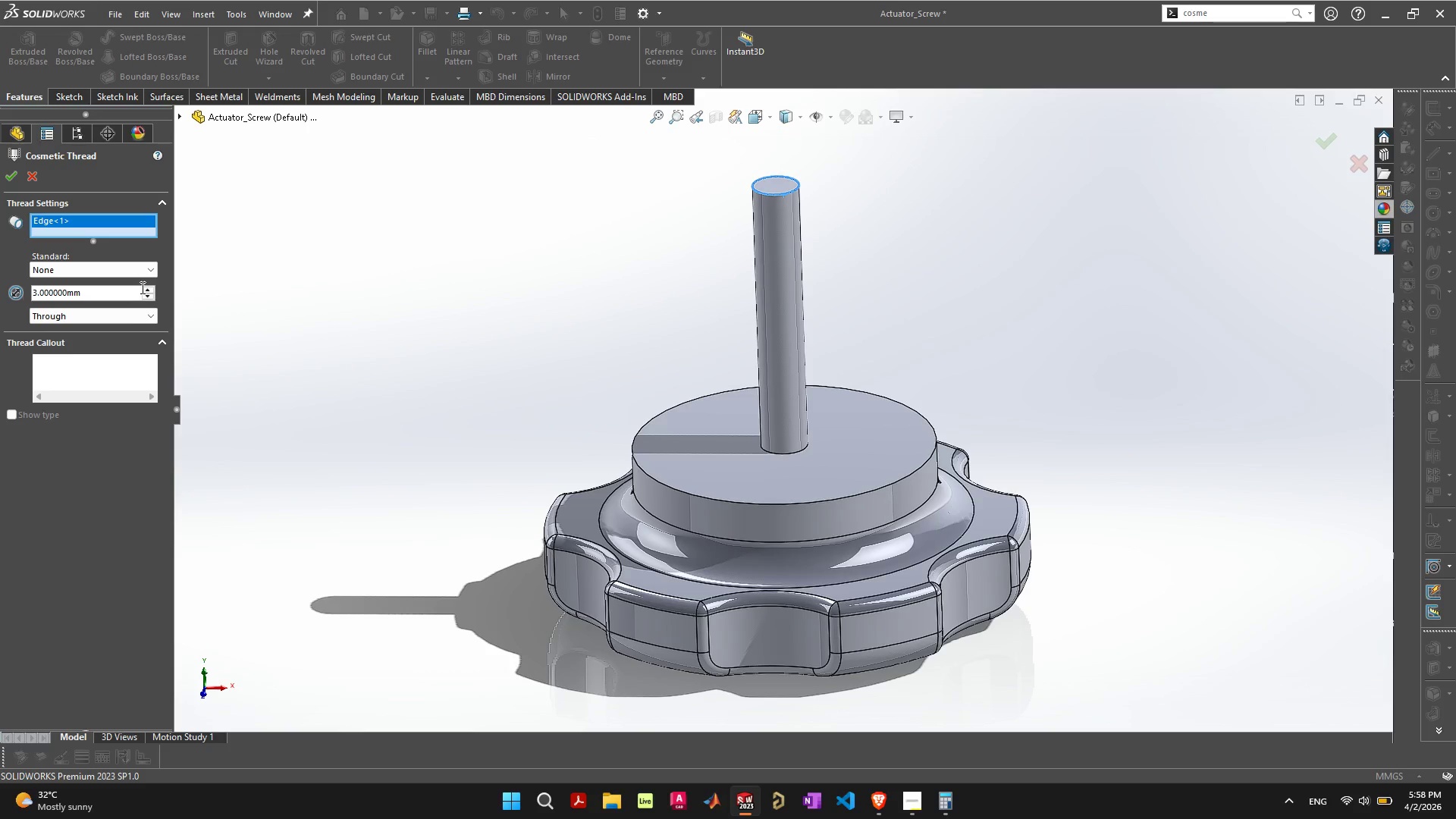 
left_click([100, 366])
 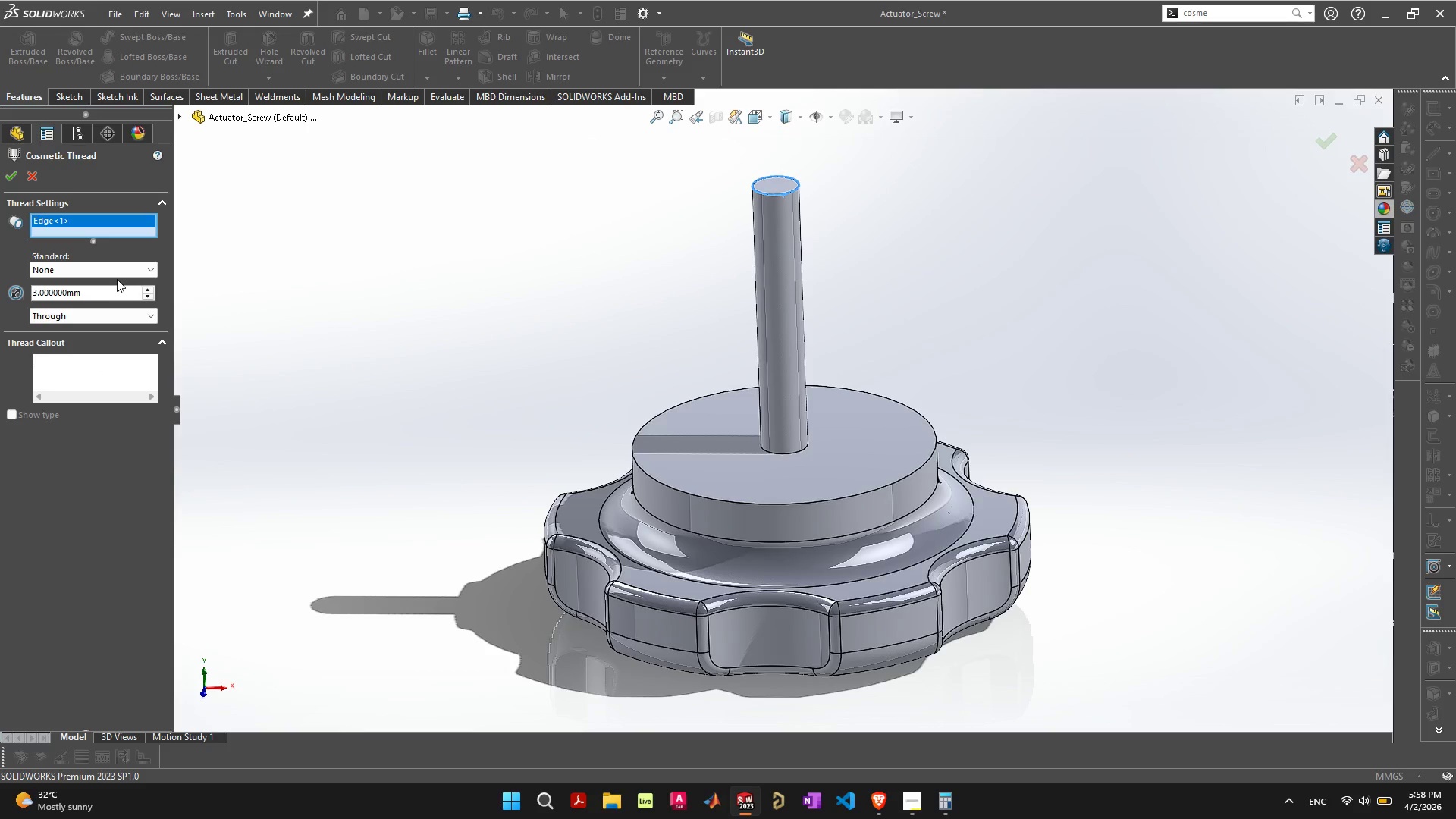 
left_click([121, 269])
 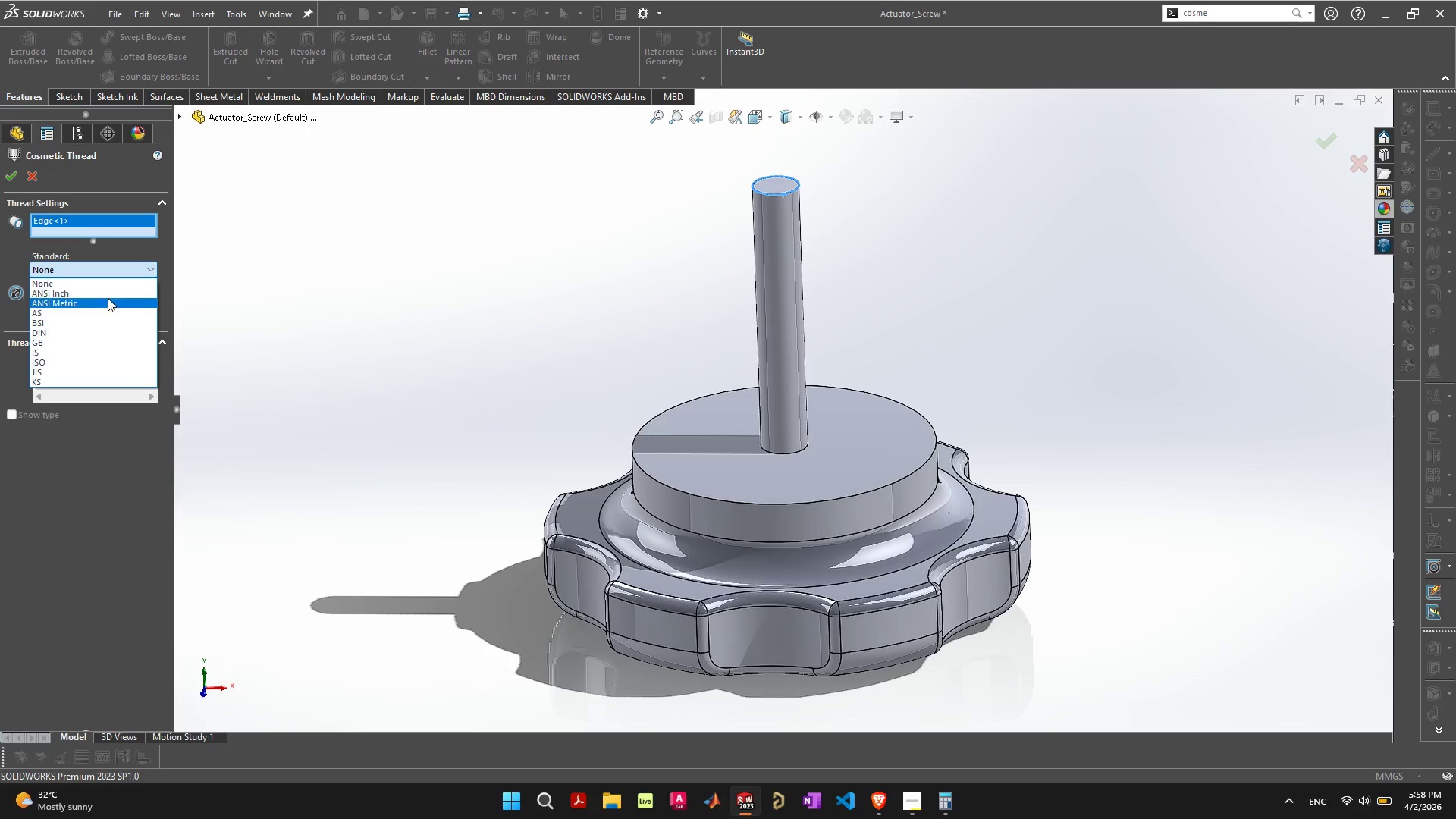 
left_click([106, 302])
 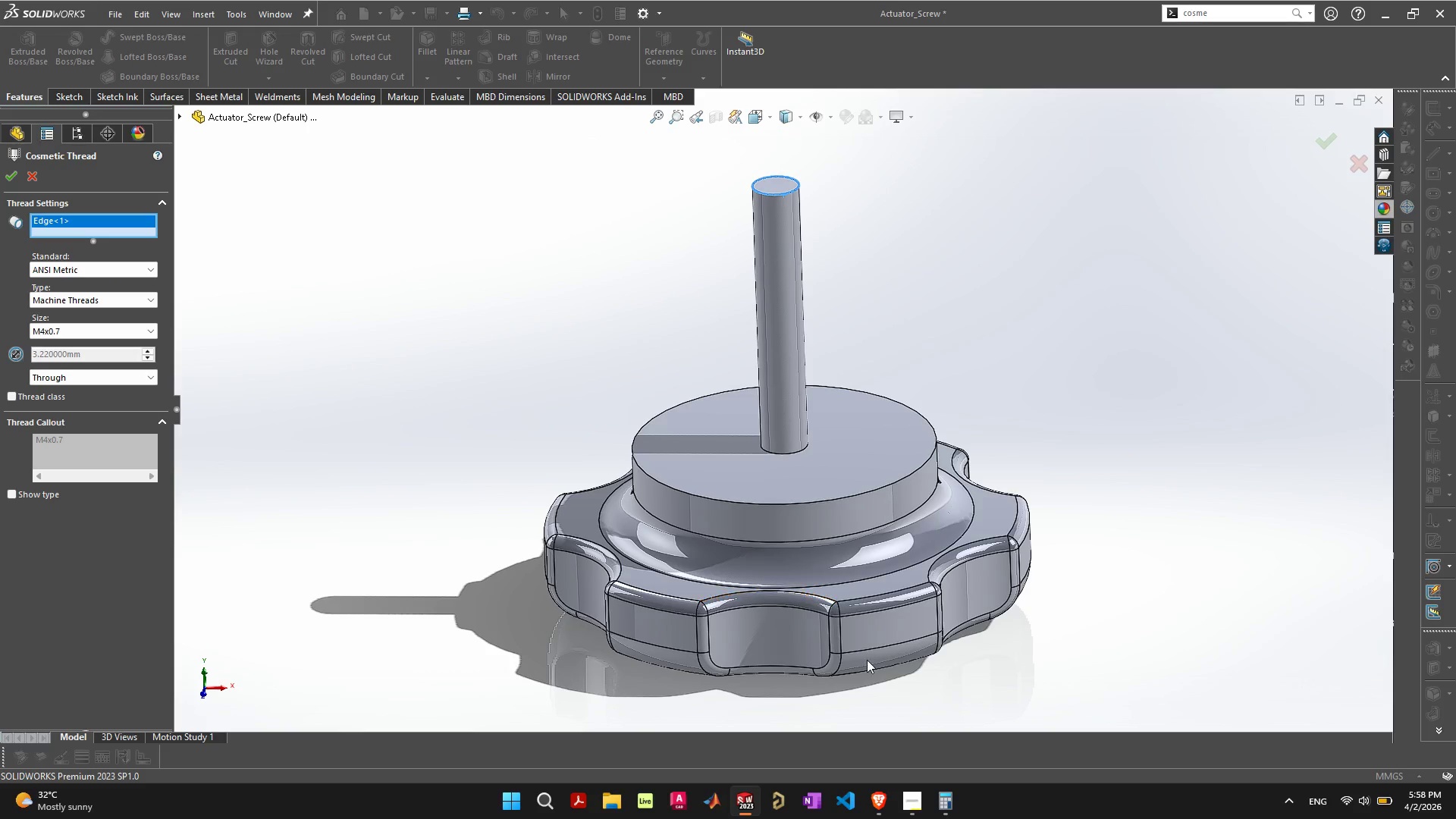 
left_click([918, 805])